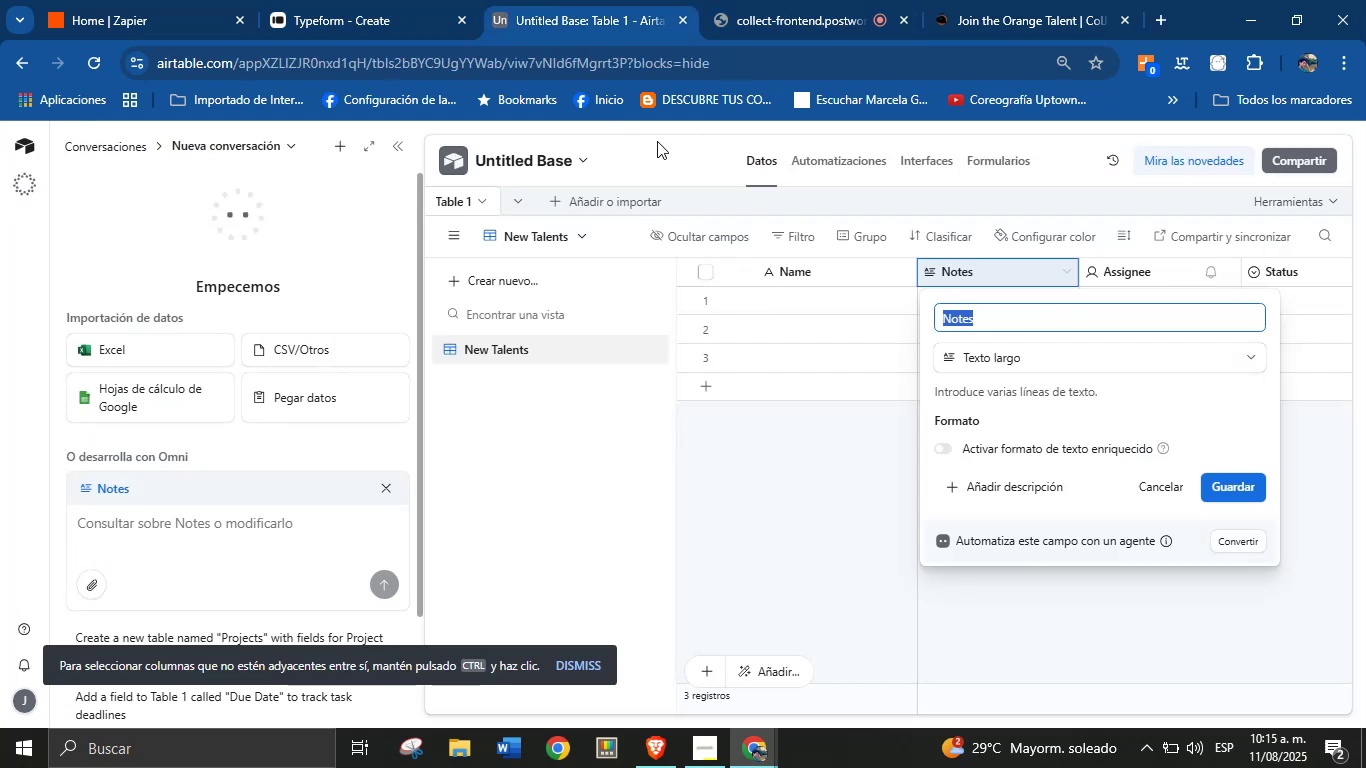 
left_click([410, 0])
 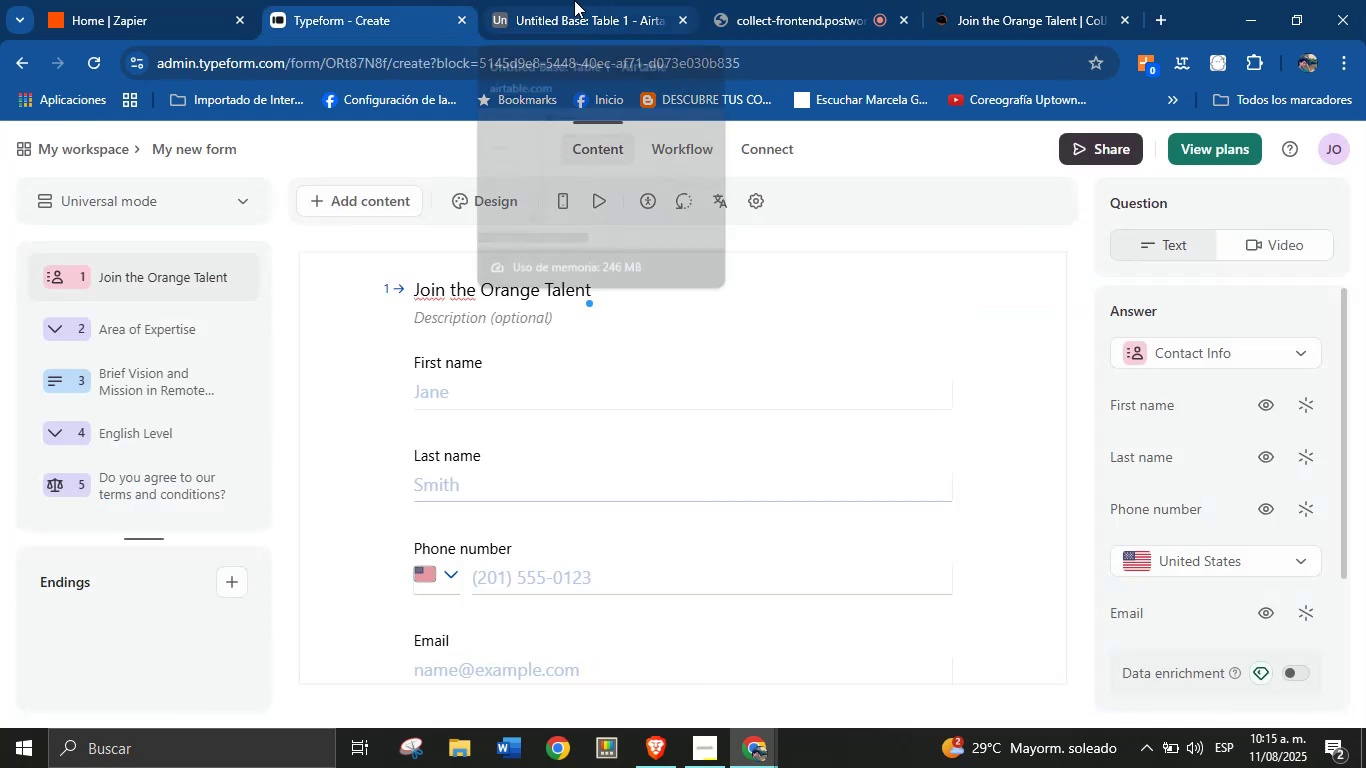 
left_click([569, 0])
 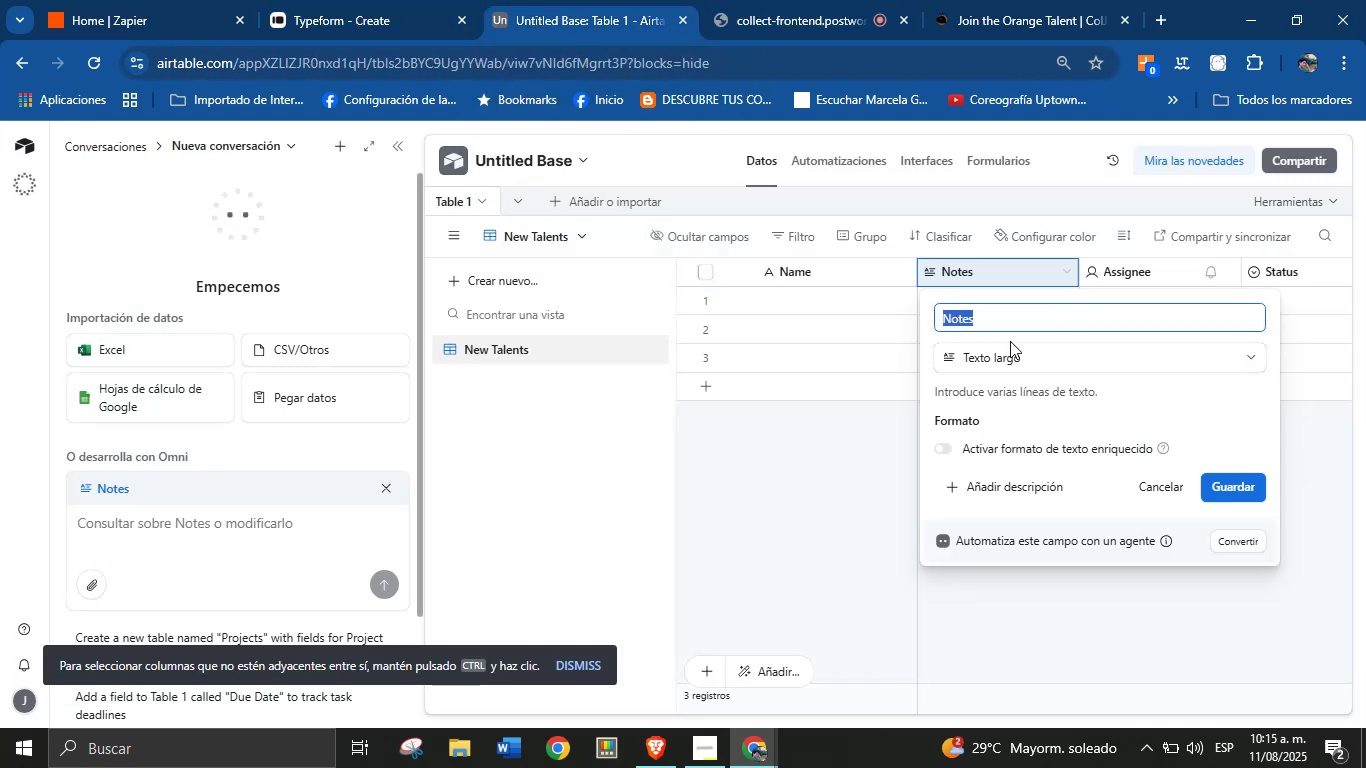 
type(Phone Number)
key(Tab)
 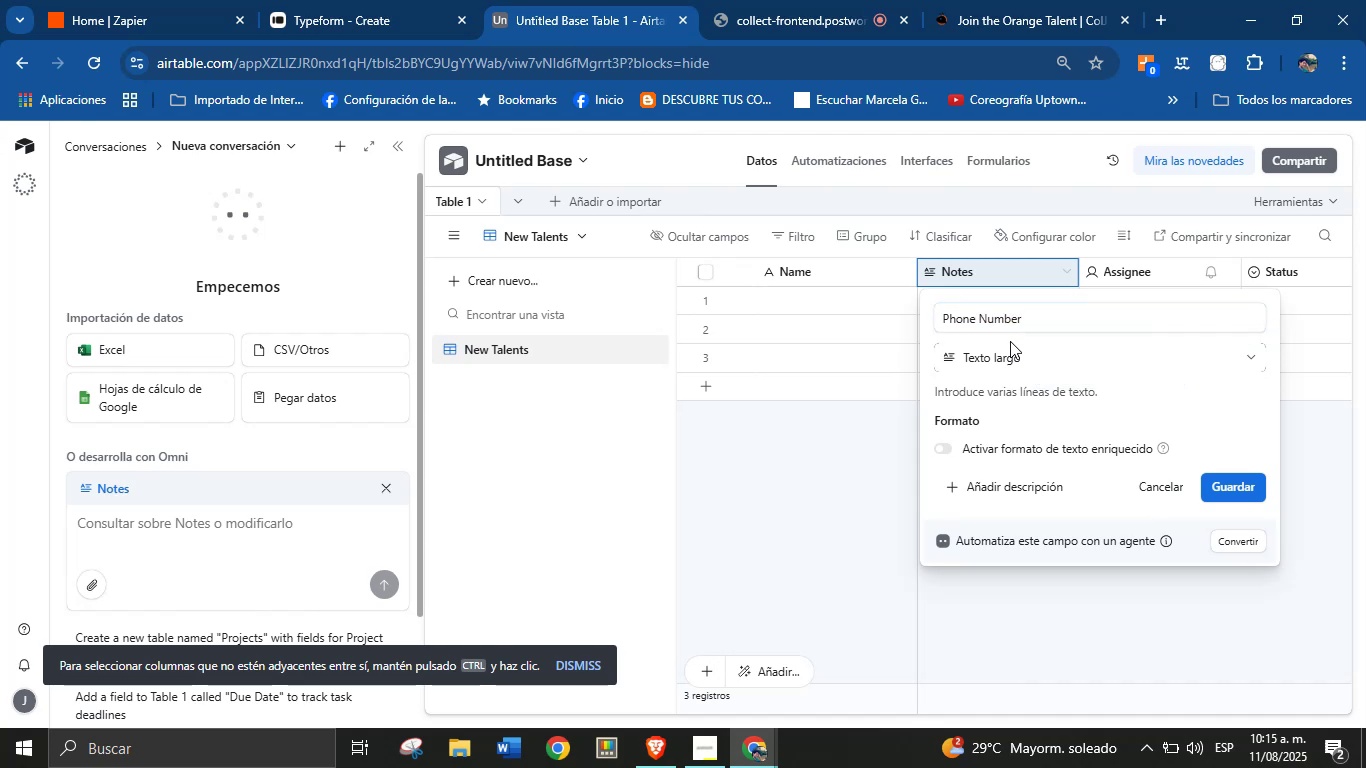 
left_click([1033, 356])
 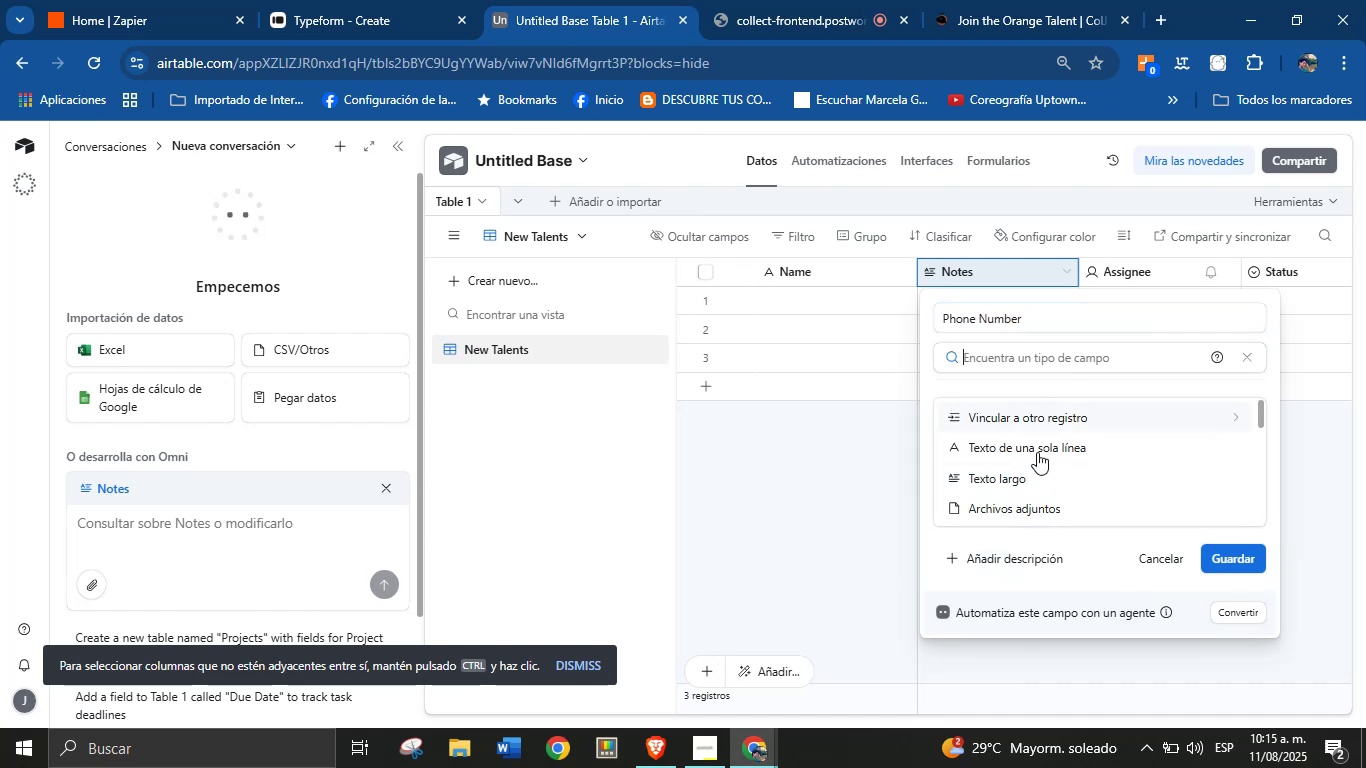 
scroll: coordinate [1081, 457], scroll_direction: down, amount: 2.0
 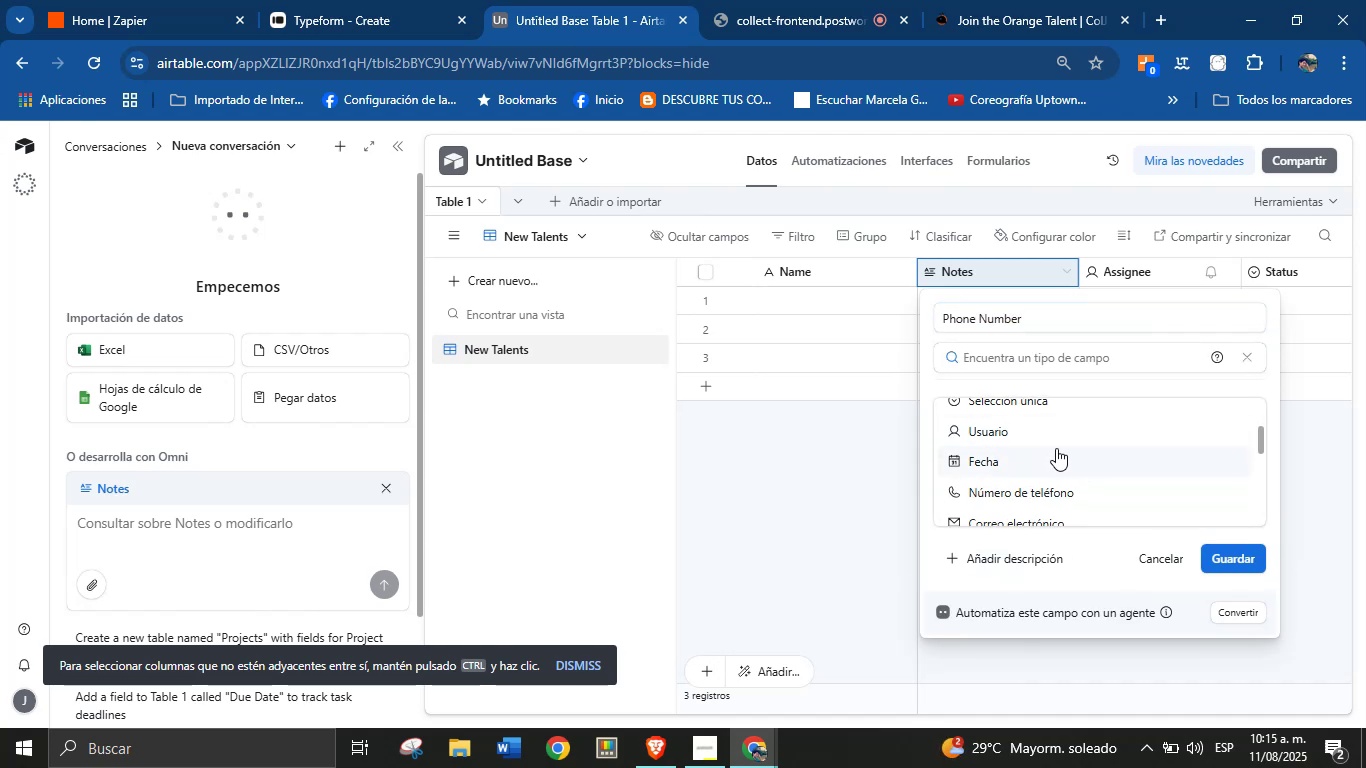 
left_click([1056, 493])
 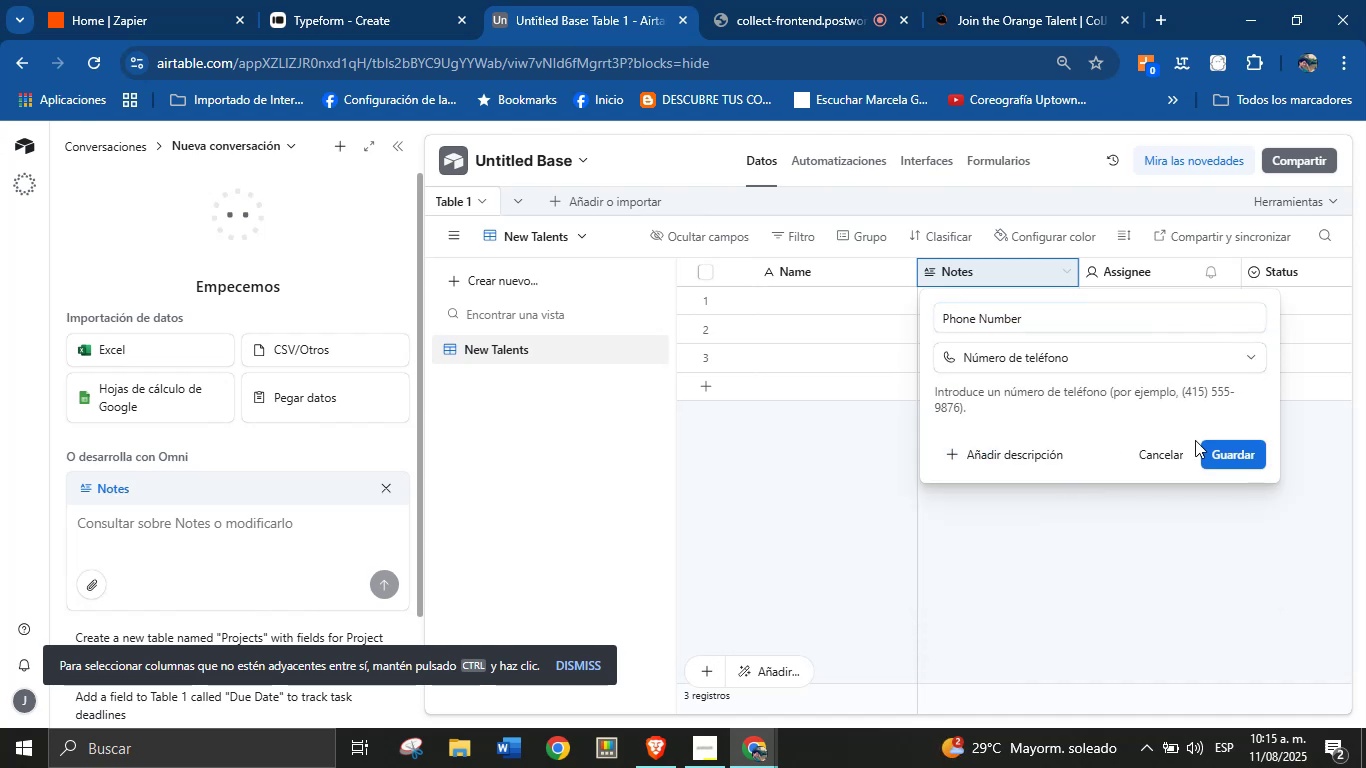 
left_click([1236, 446])
 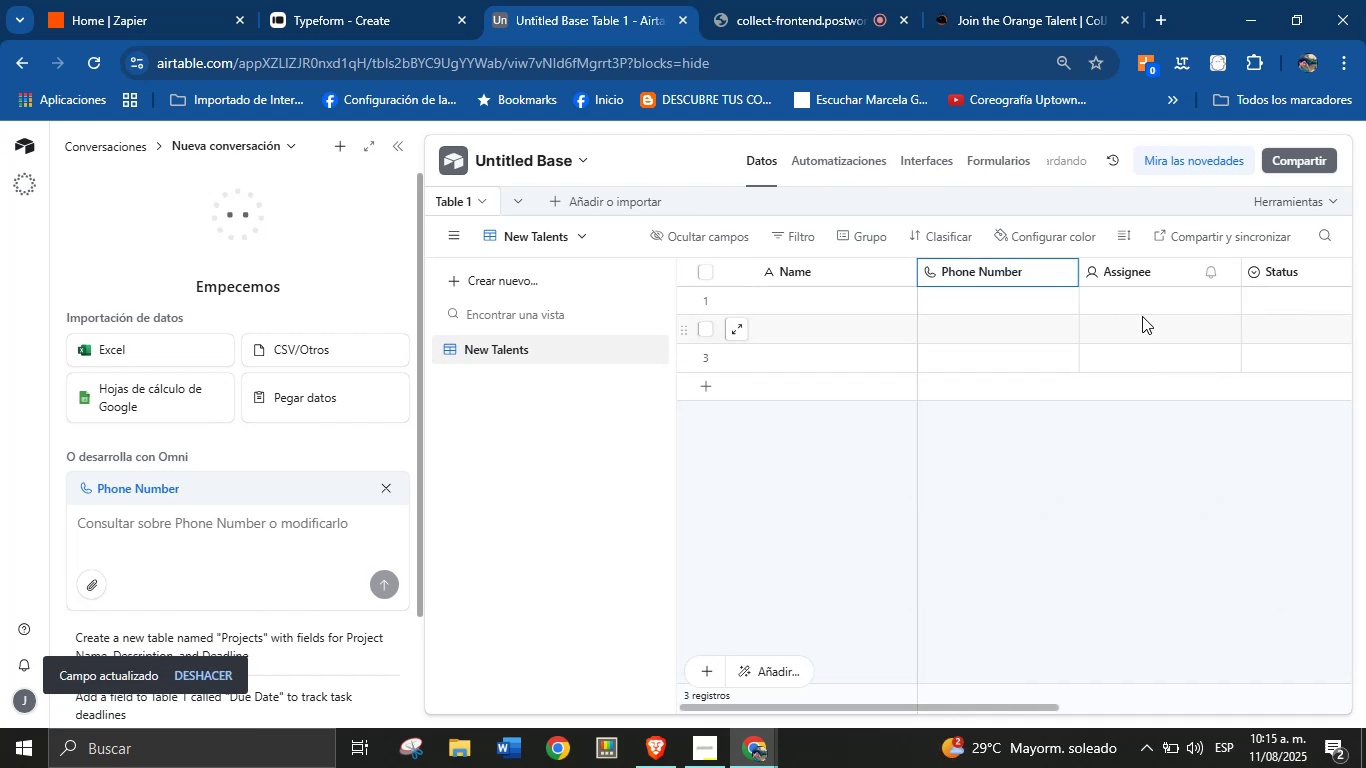 
left_click([1142, 268])
 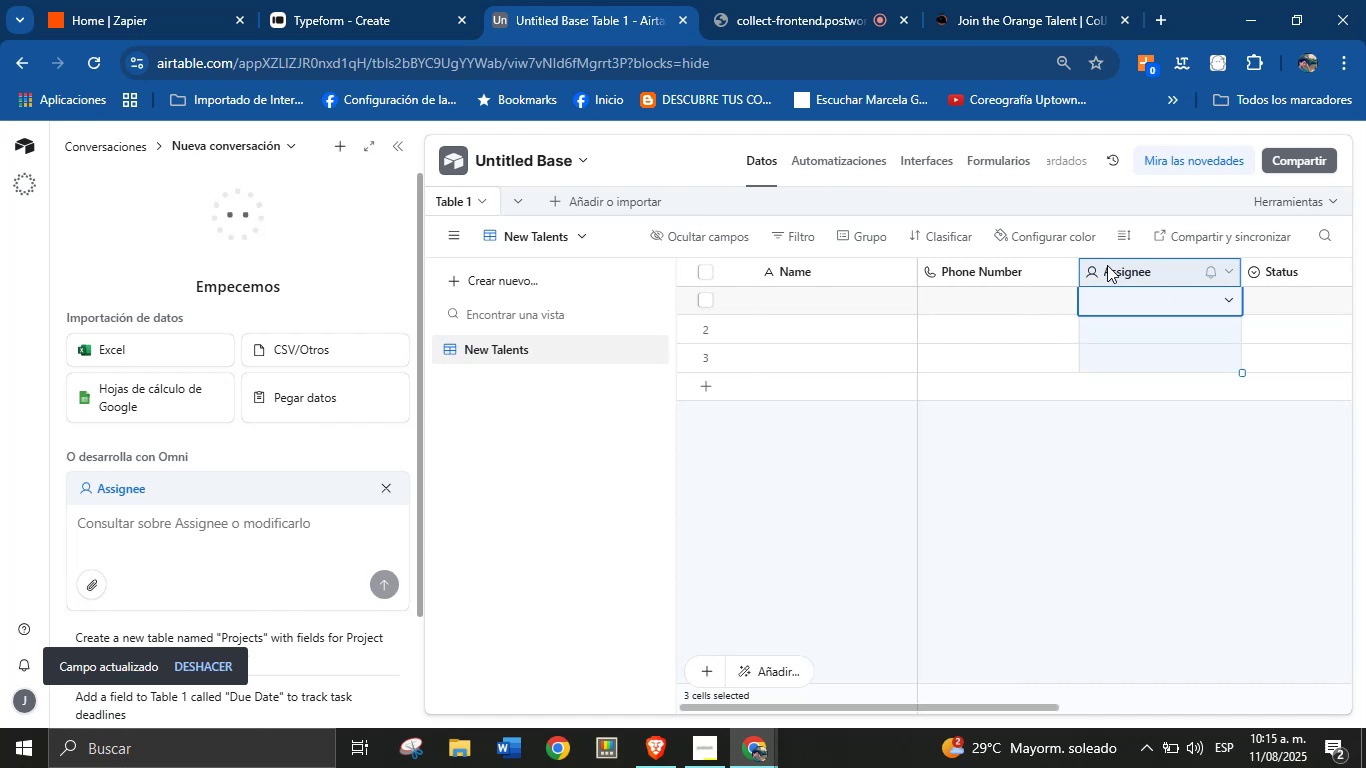 
left_click_drag(start_coordinate=[916, 709], to_coordinate=[944, 708])
 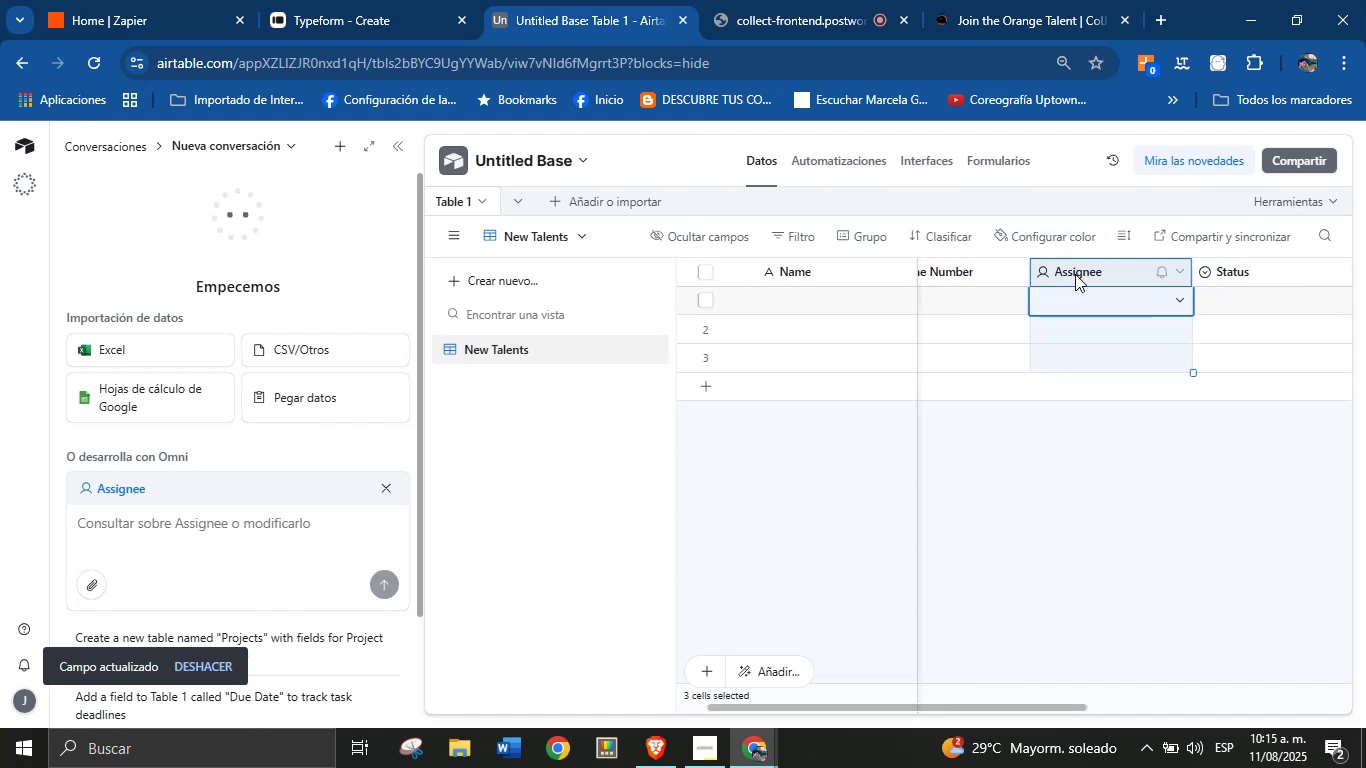 
double_click([1075, 274])
 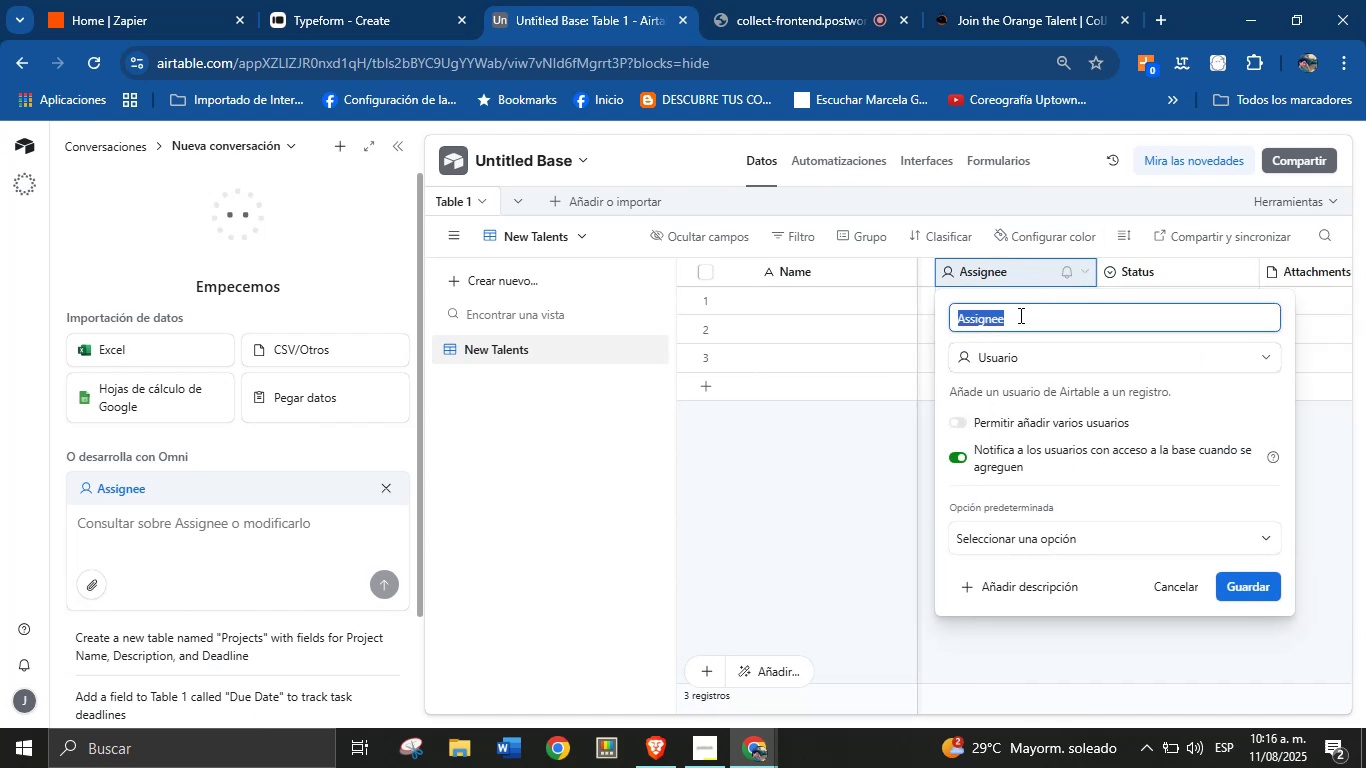 
left_click([826, 271])
 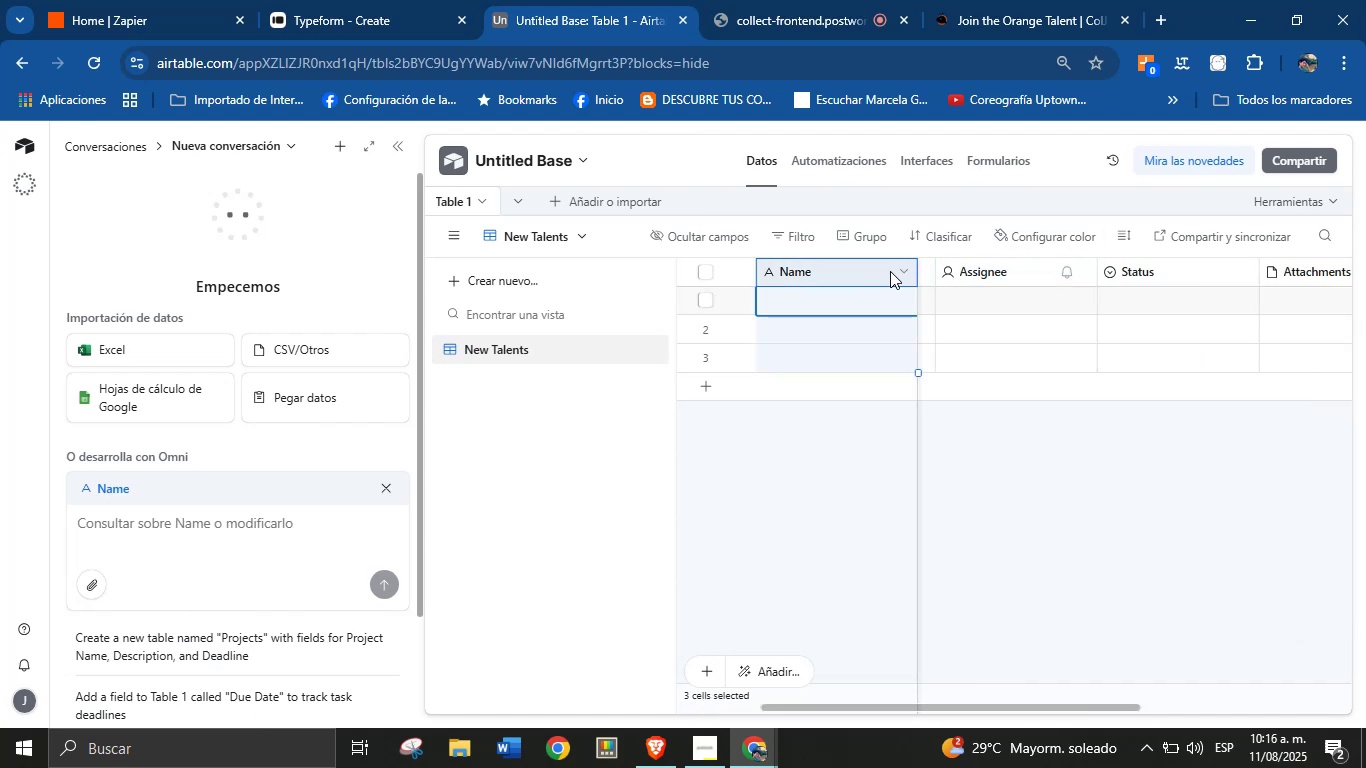 
left_click([903, 270])
 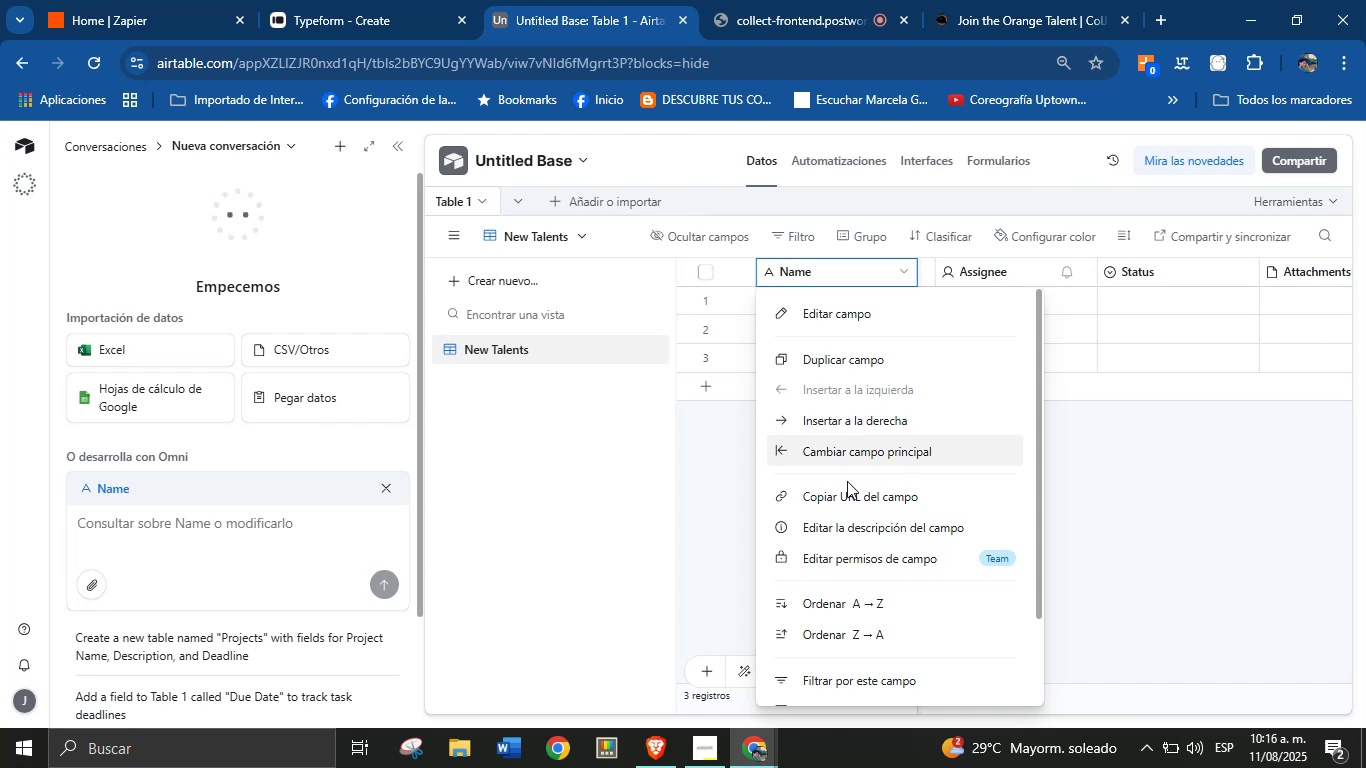 
scroll: coordinate [898, 448], scroll_direction: down, amount: 2.0
 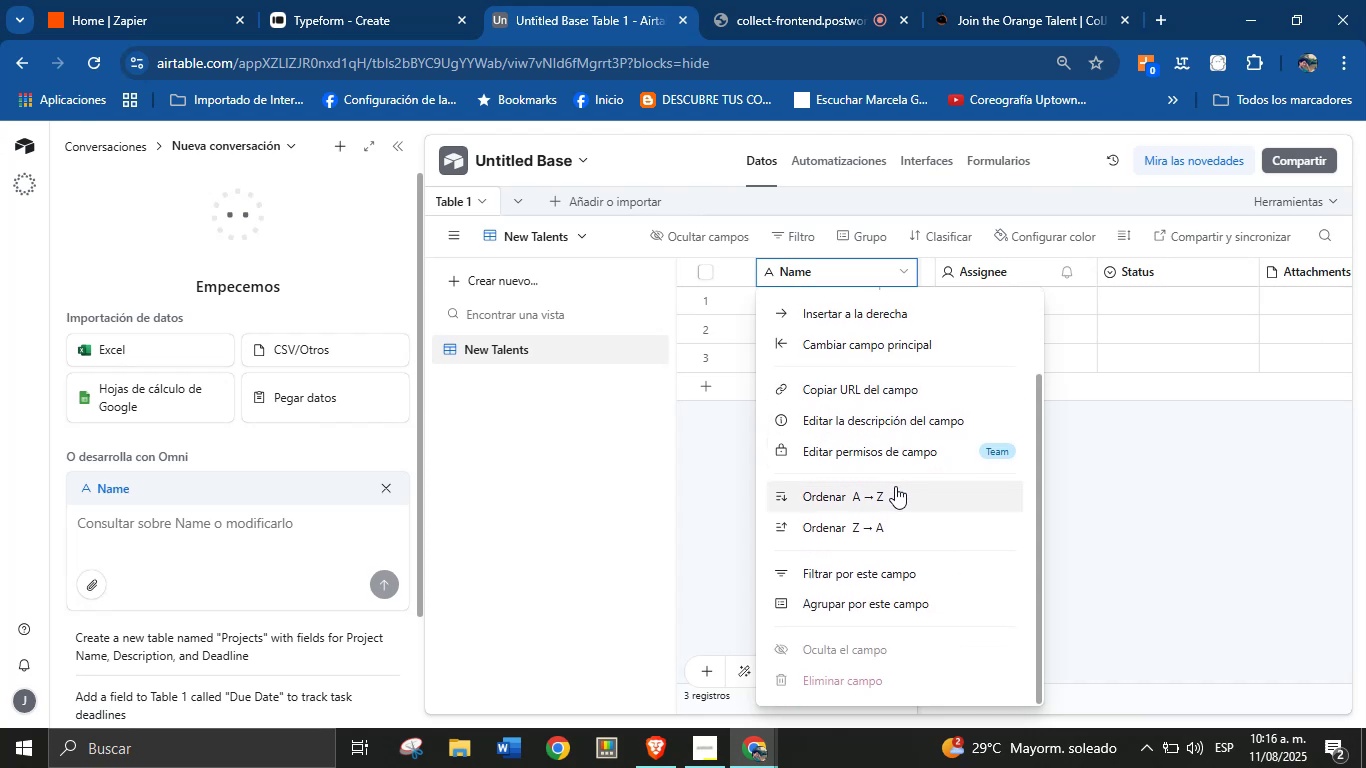 
scroll: coordinate [889, 536], scroll_direction: up, amount: 1.0
 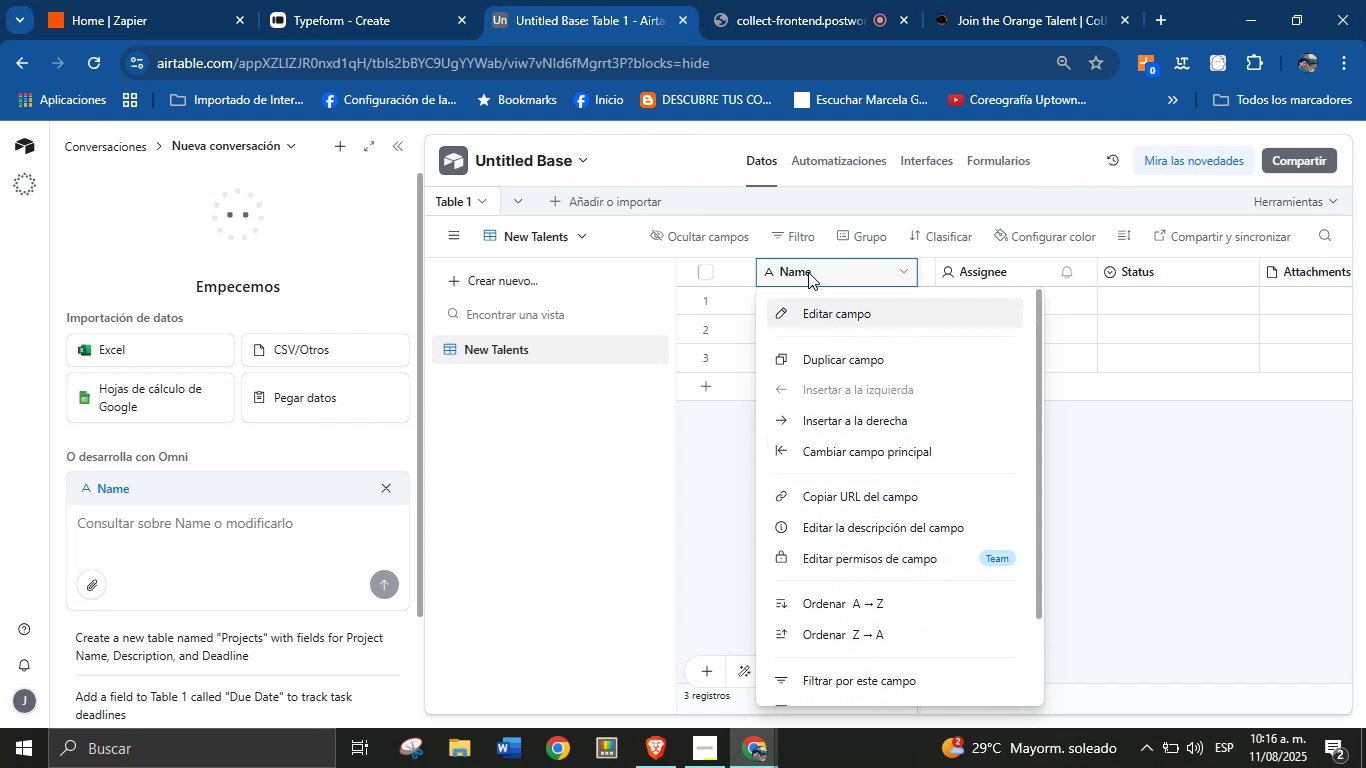 
left_click([825, 302])
 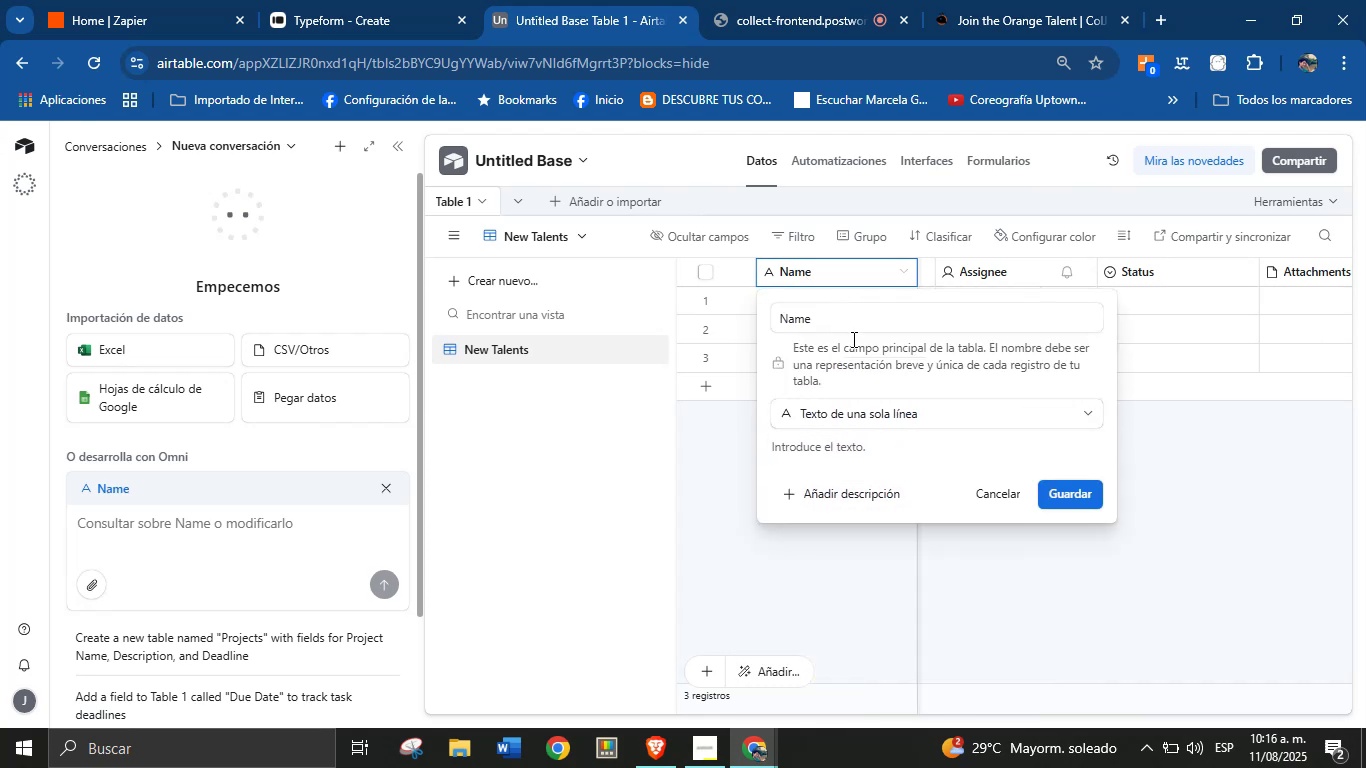 
left_click([877, 409])
 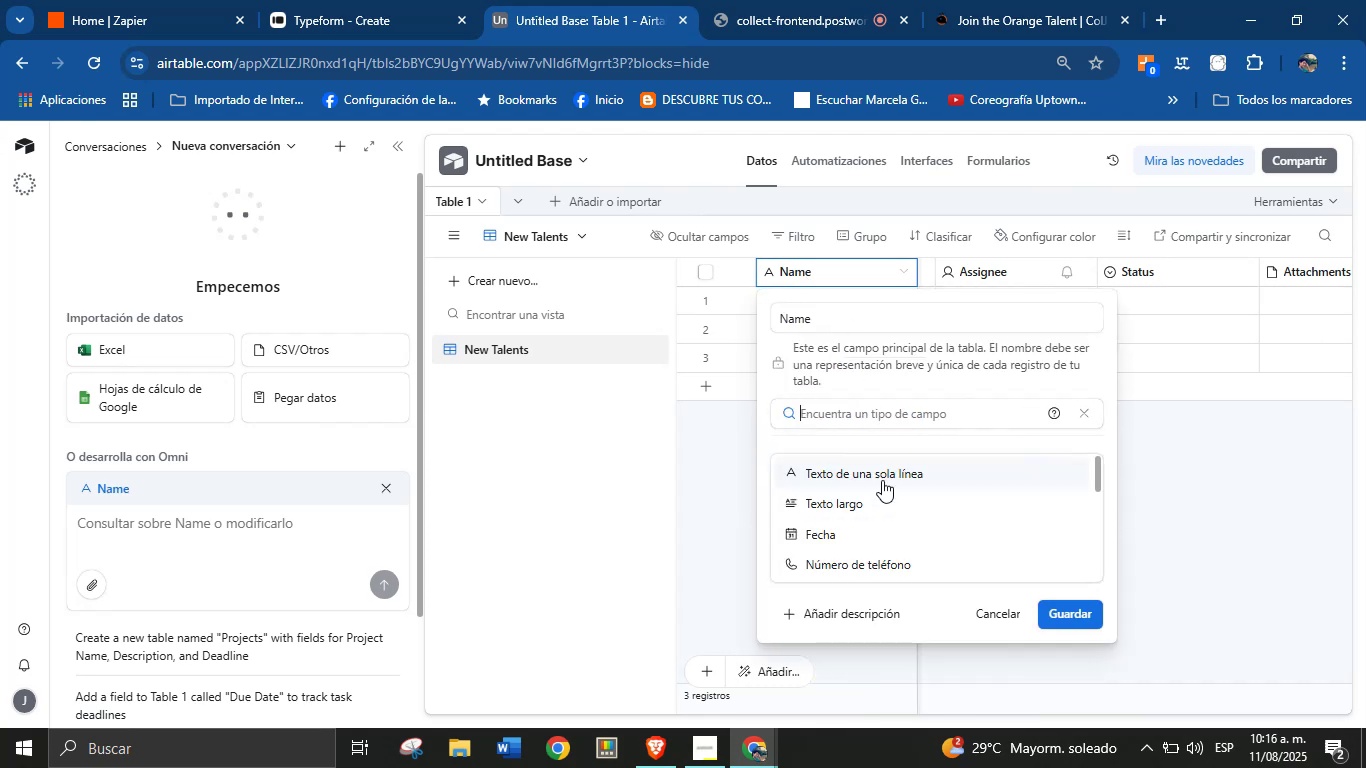 
scroll: coordinate [883, 517], scroll_direction: down, amount: 2.0
 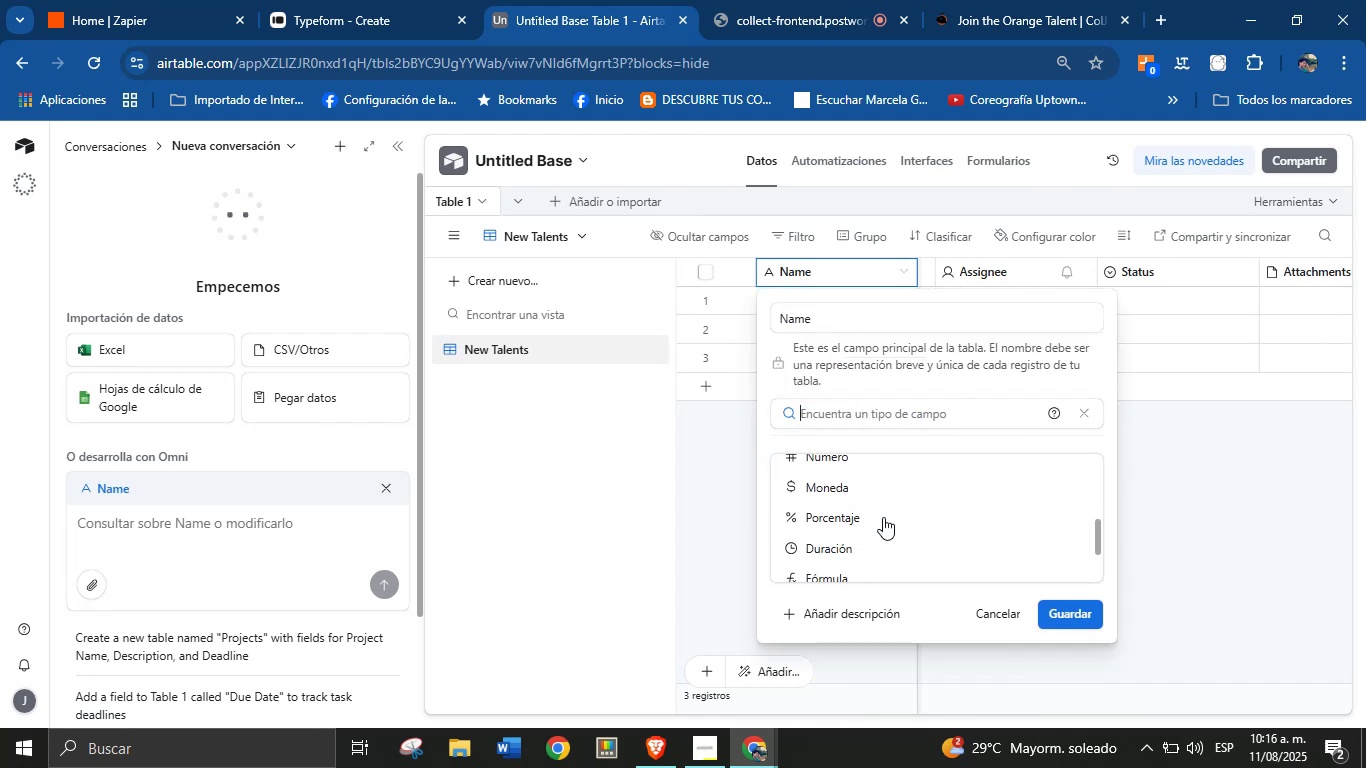 
scroll: coordinate [883, 515], scroll_direction: up, amount: 1.0
 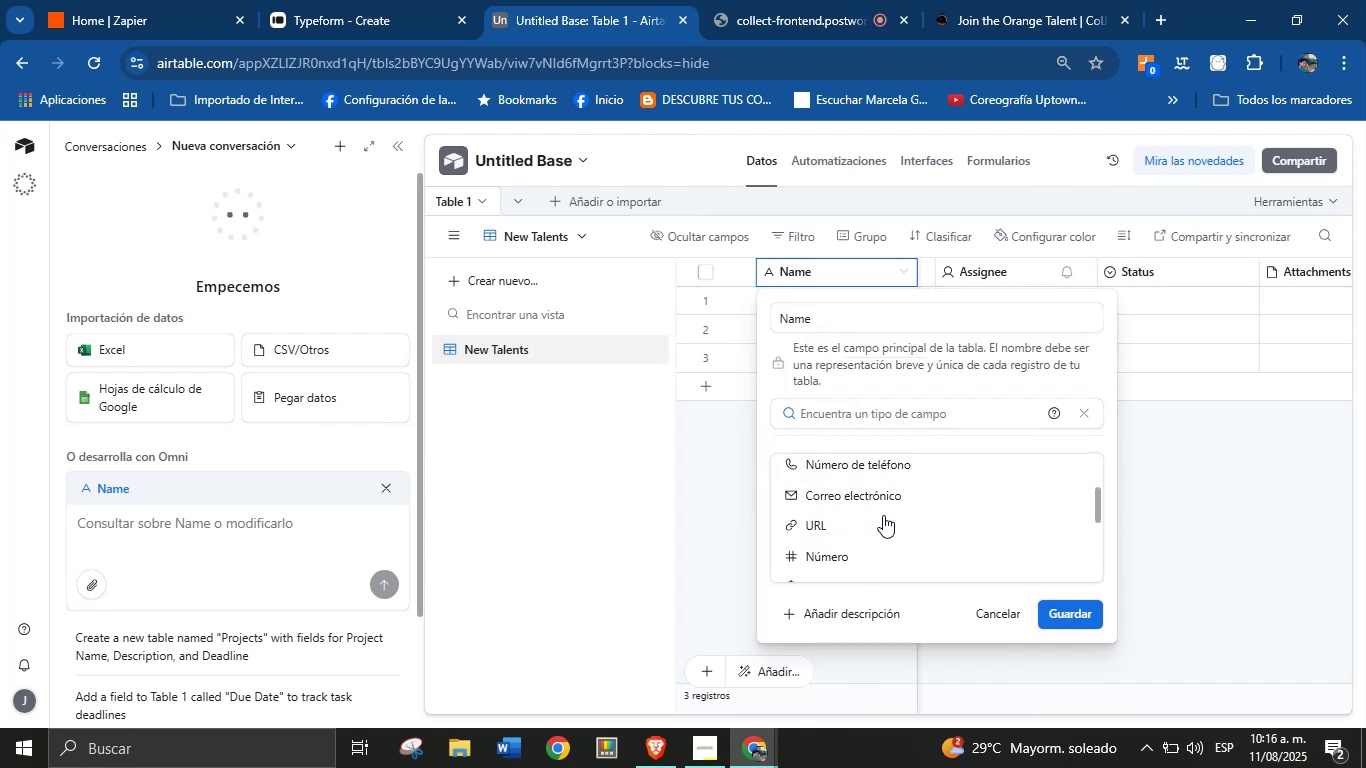 
scroll: coordinate [883, 515], scroll_direction: down, amount: 2.0
 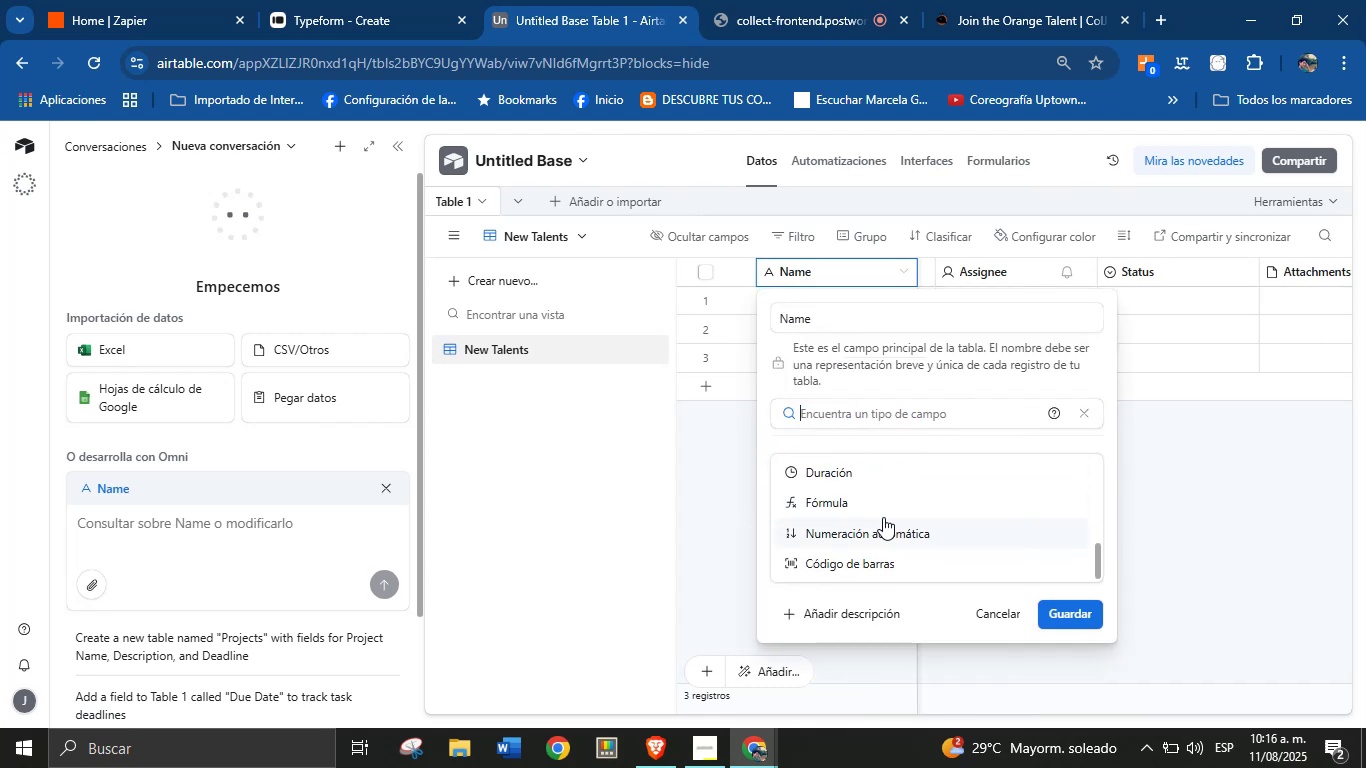 
scroll: coordinate [889, 491], scroll_direction: up, amount: 3.0
 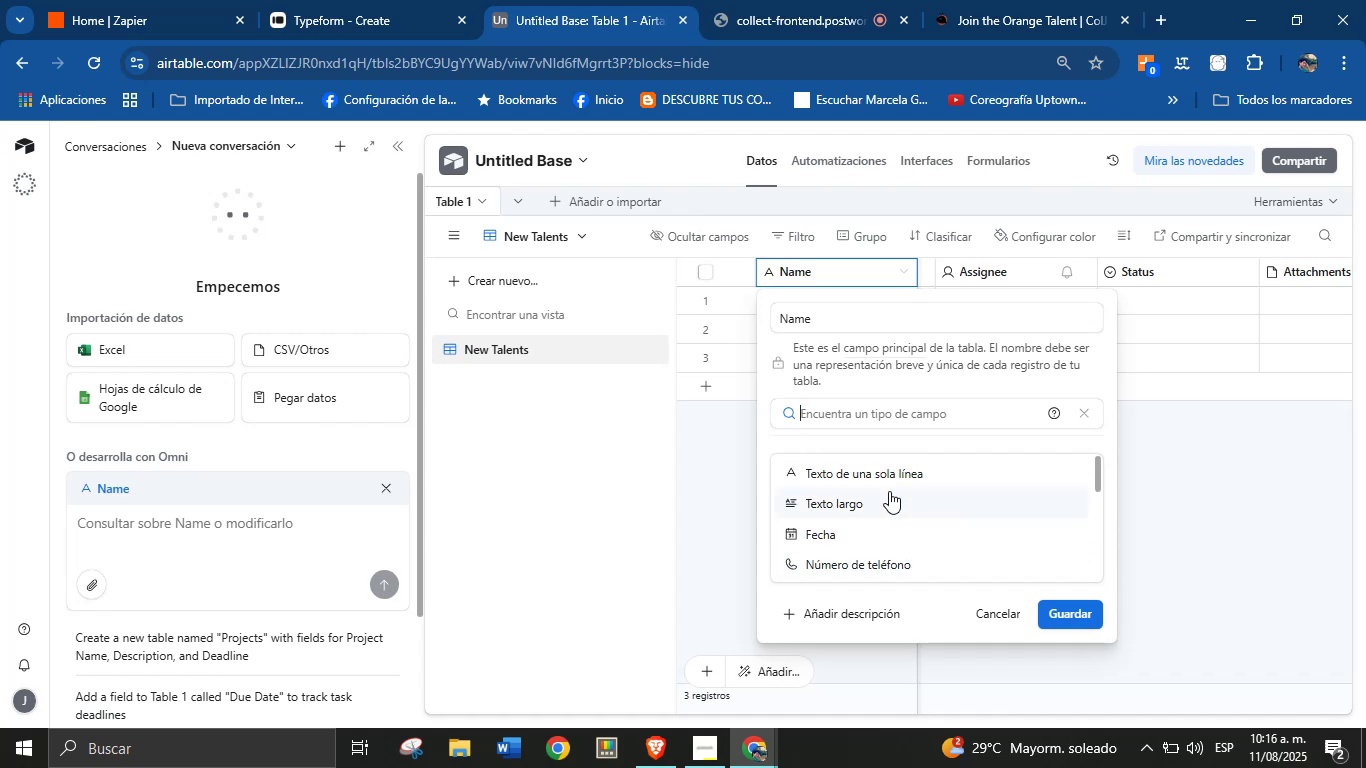 
scroll: coordinate [889, 495], scroll_direction: down, amount: 1.0
 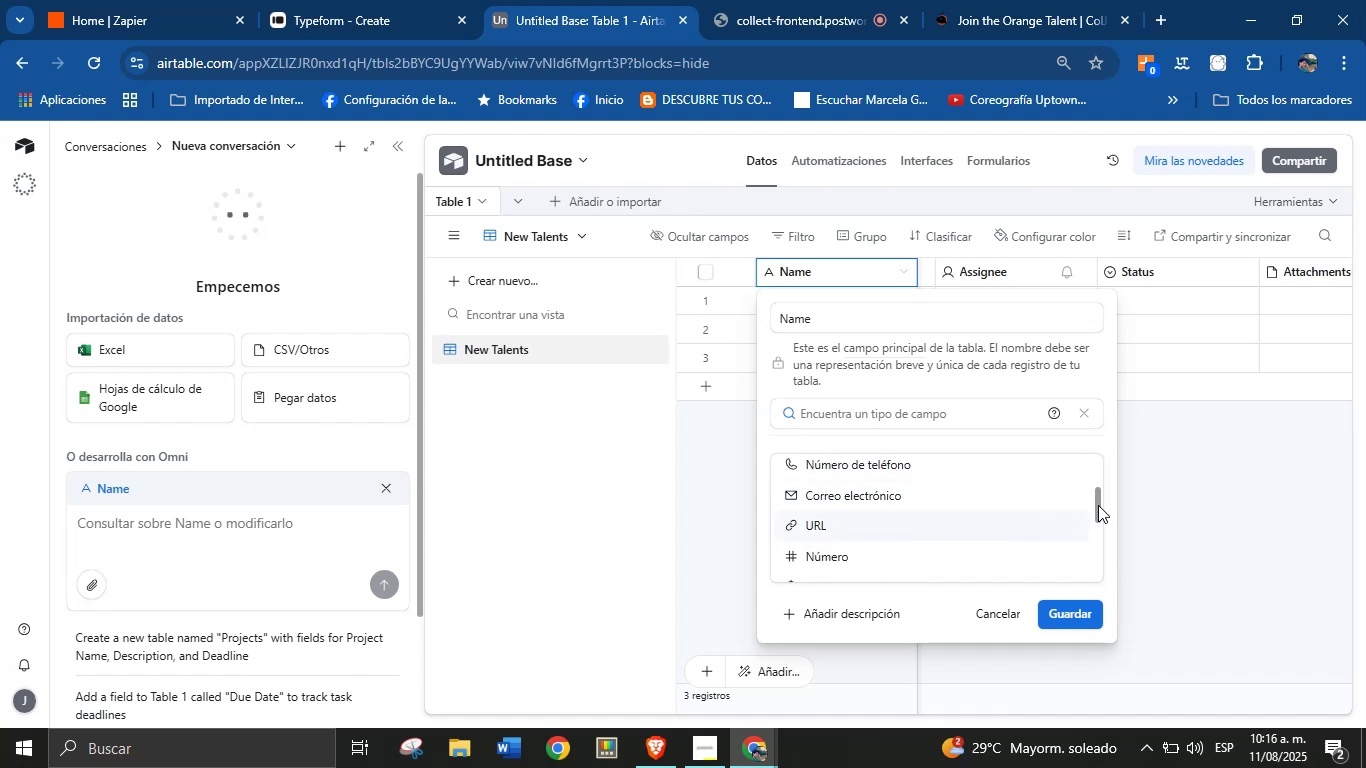 
left_click_drag(start_coordinate=[1097, 501], to_coordinate=[1091, 443])
 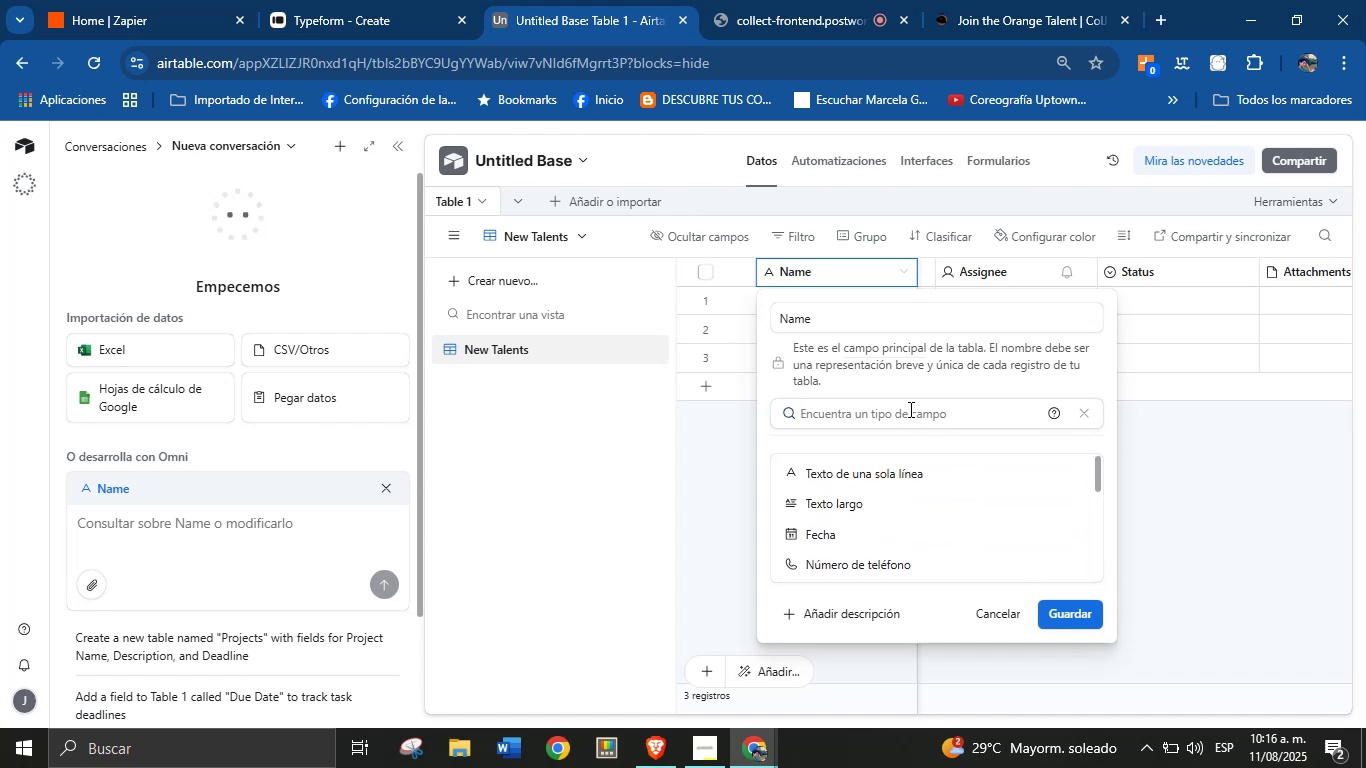 
left_click([901, 409])
 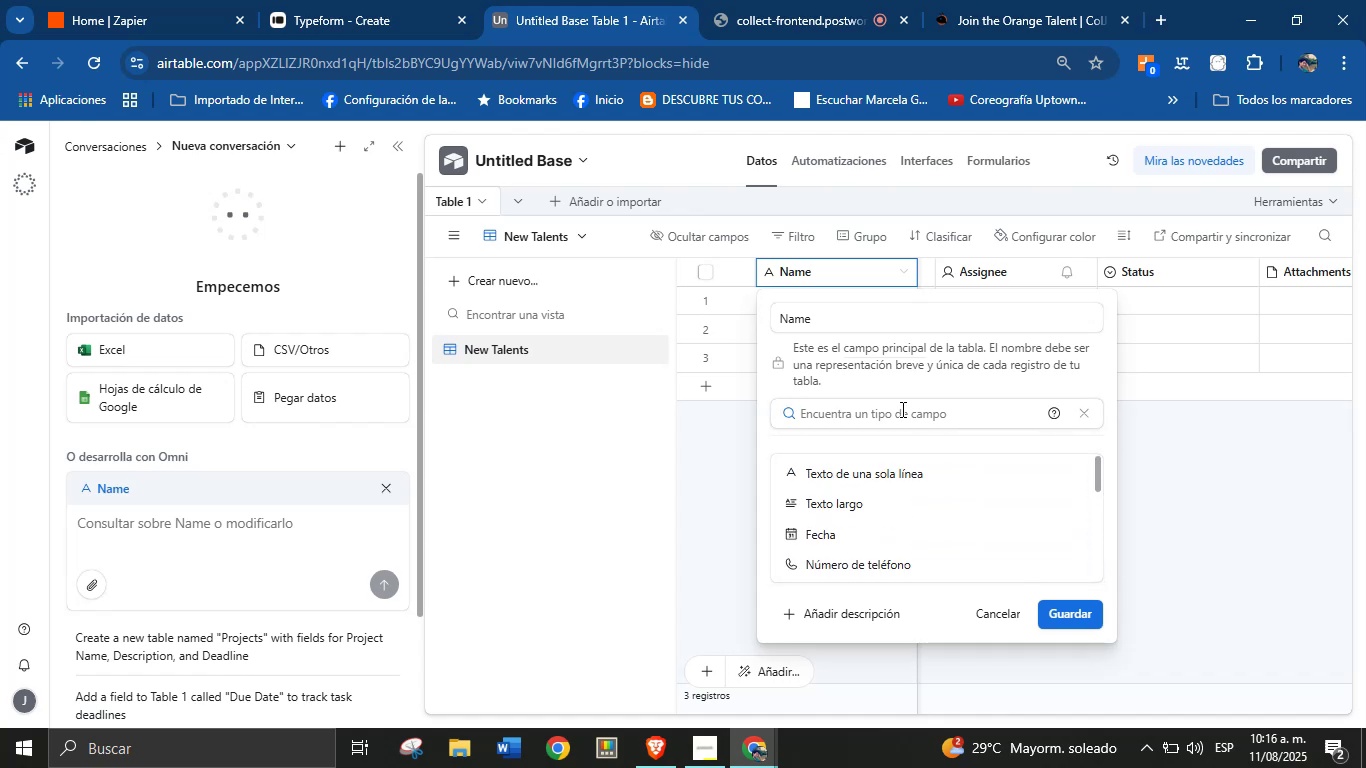 
type(usua)
key(Backspace)
key(Backspace)
key(Backspace)
 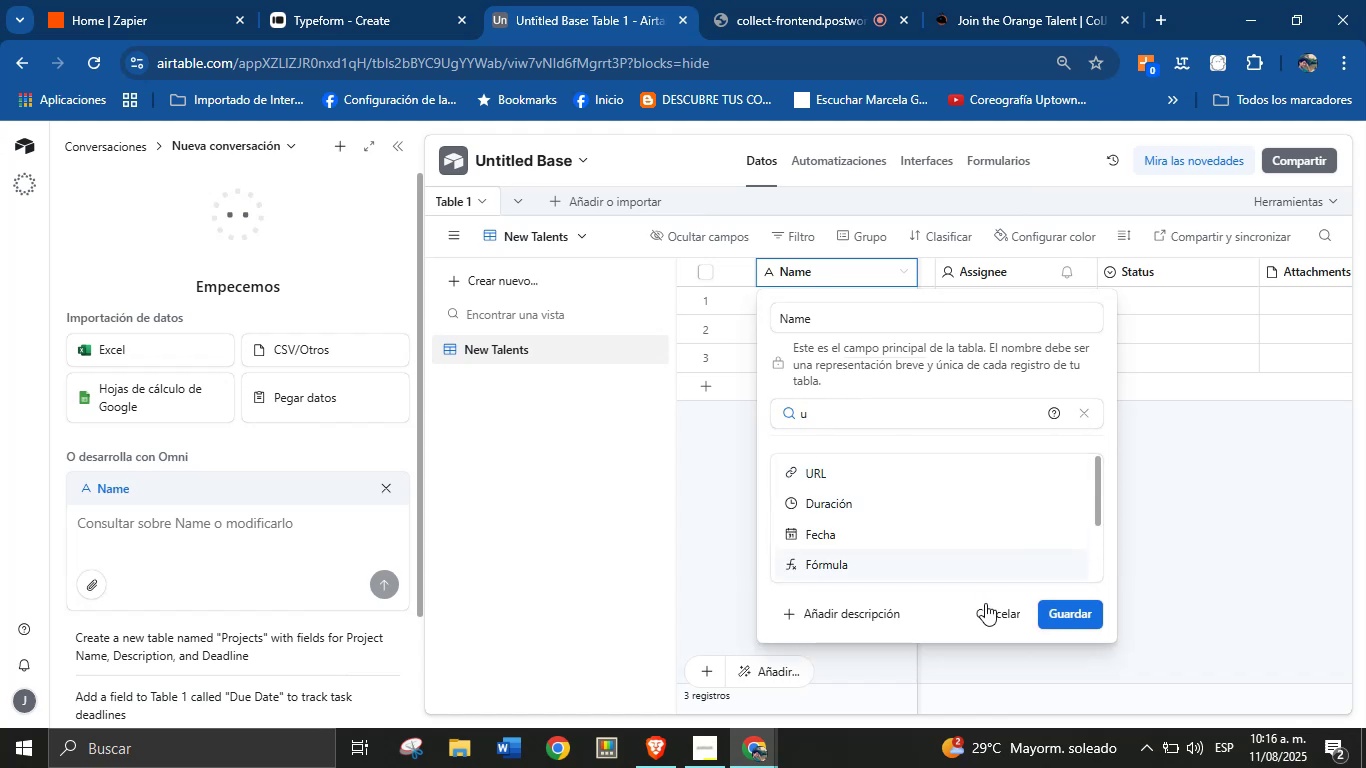 
left_click([1000, 611])
 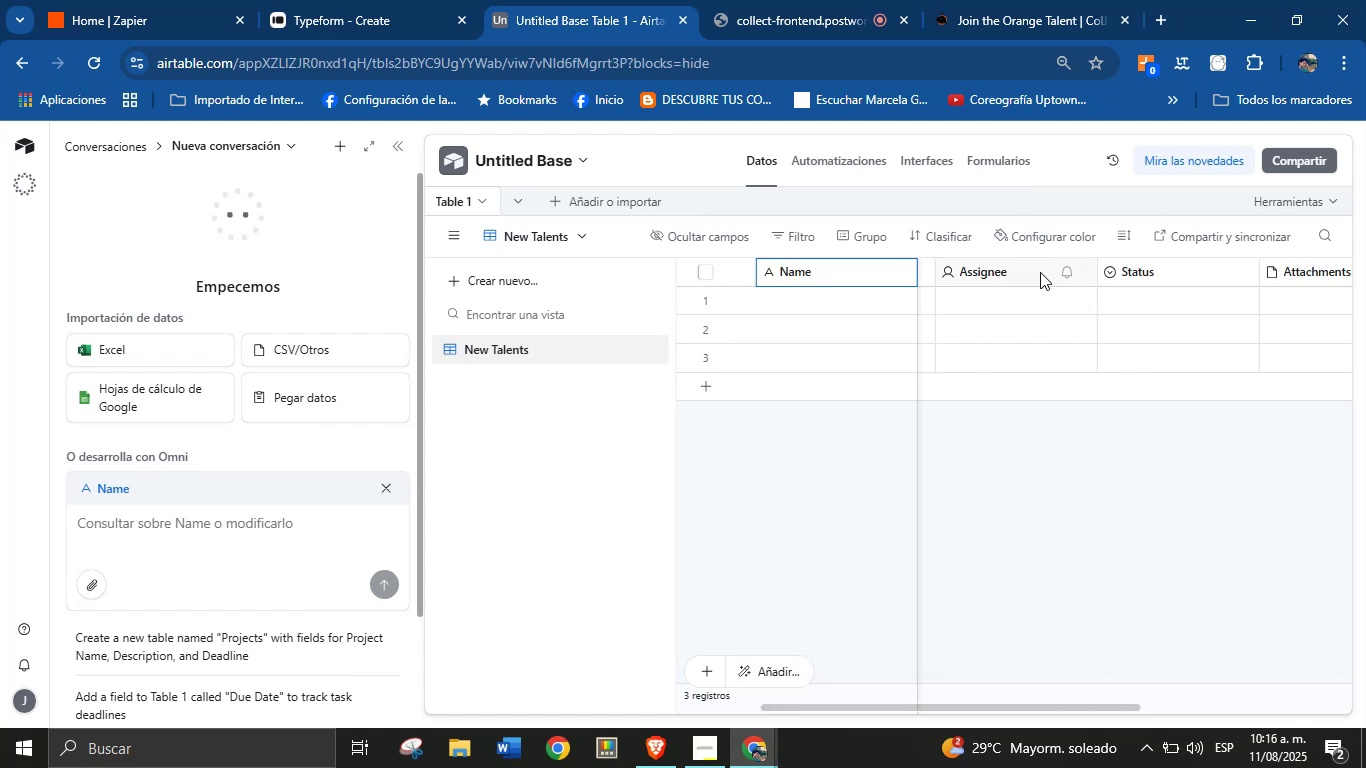 
left_click_drag(start_coordinate=[1016, 273], to_coordinate=[800, 276])
 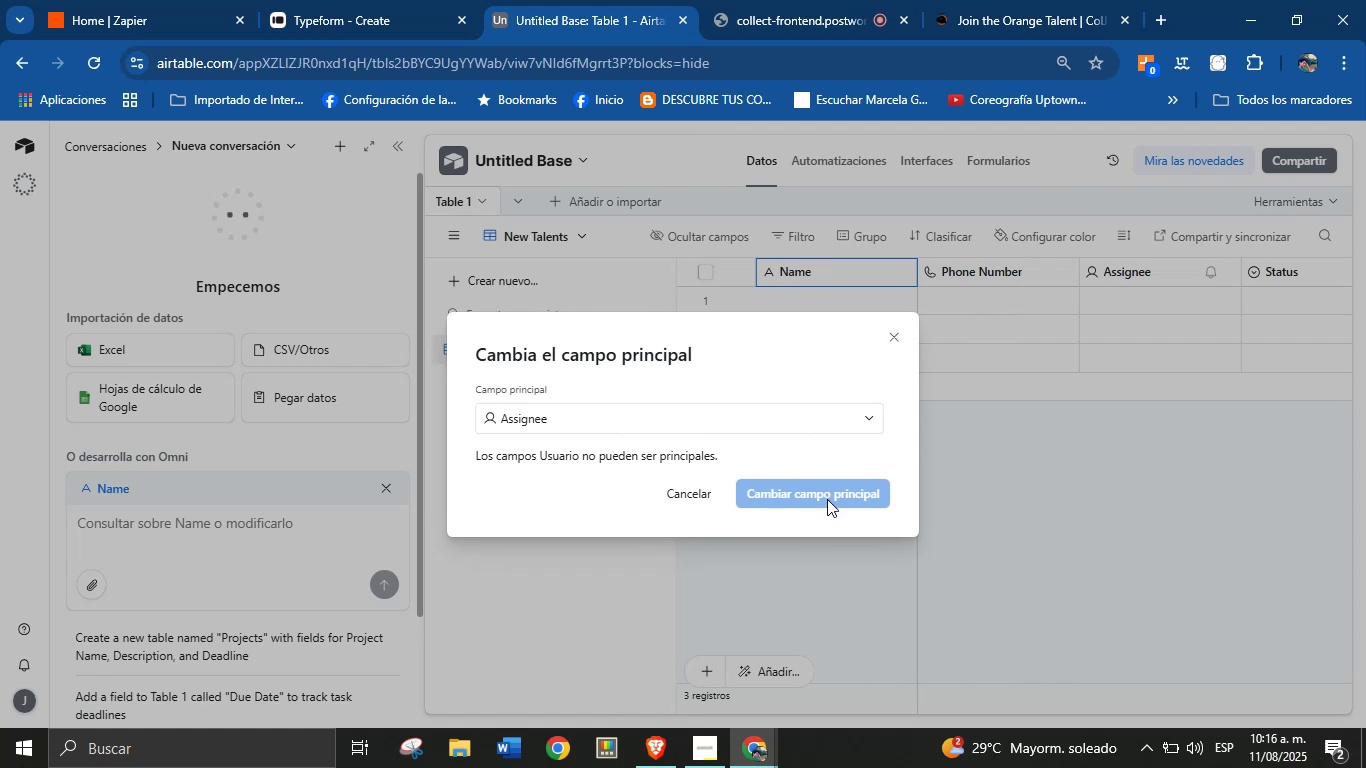 
wait(6.3)
 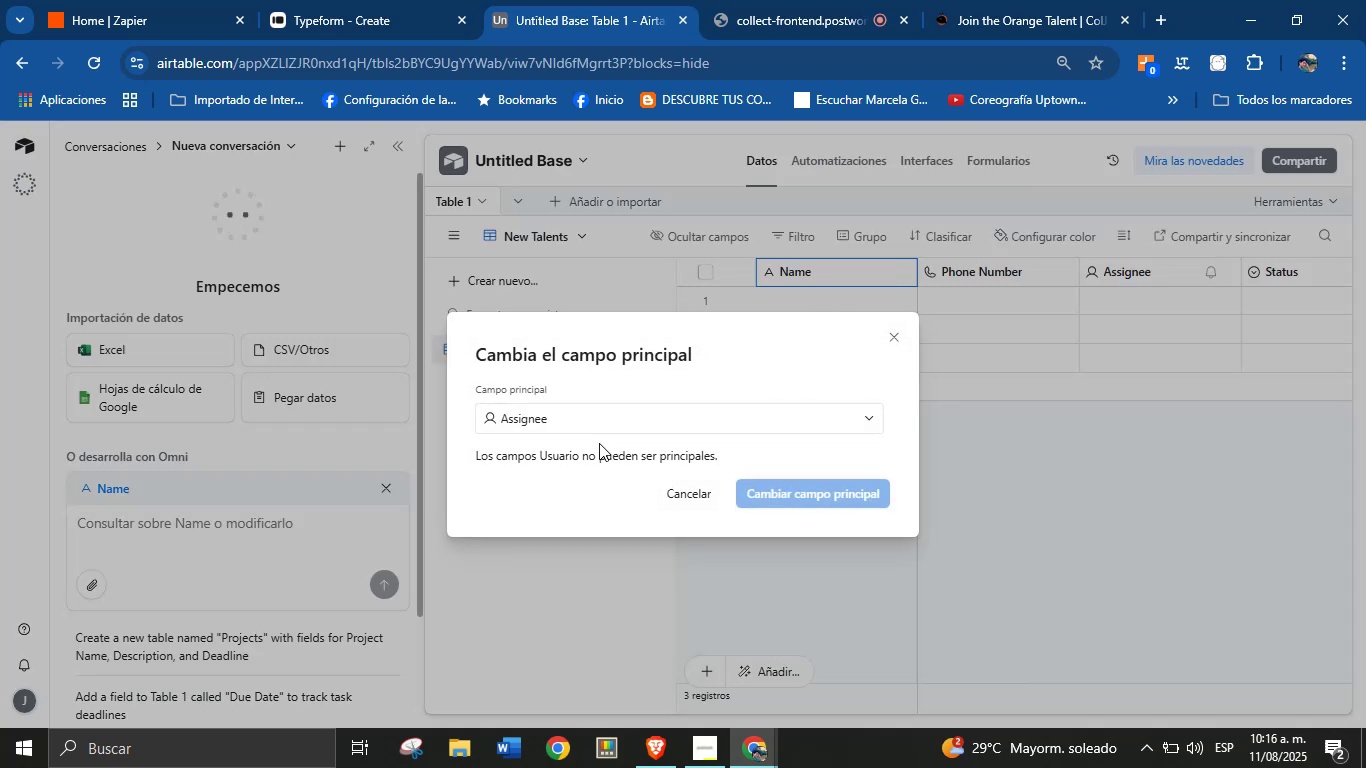 
left_click([898, 339])
 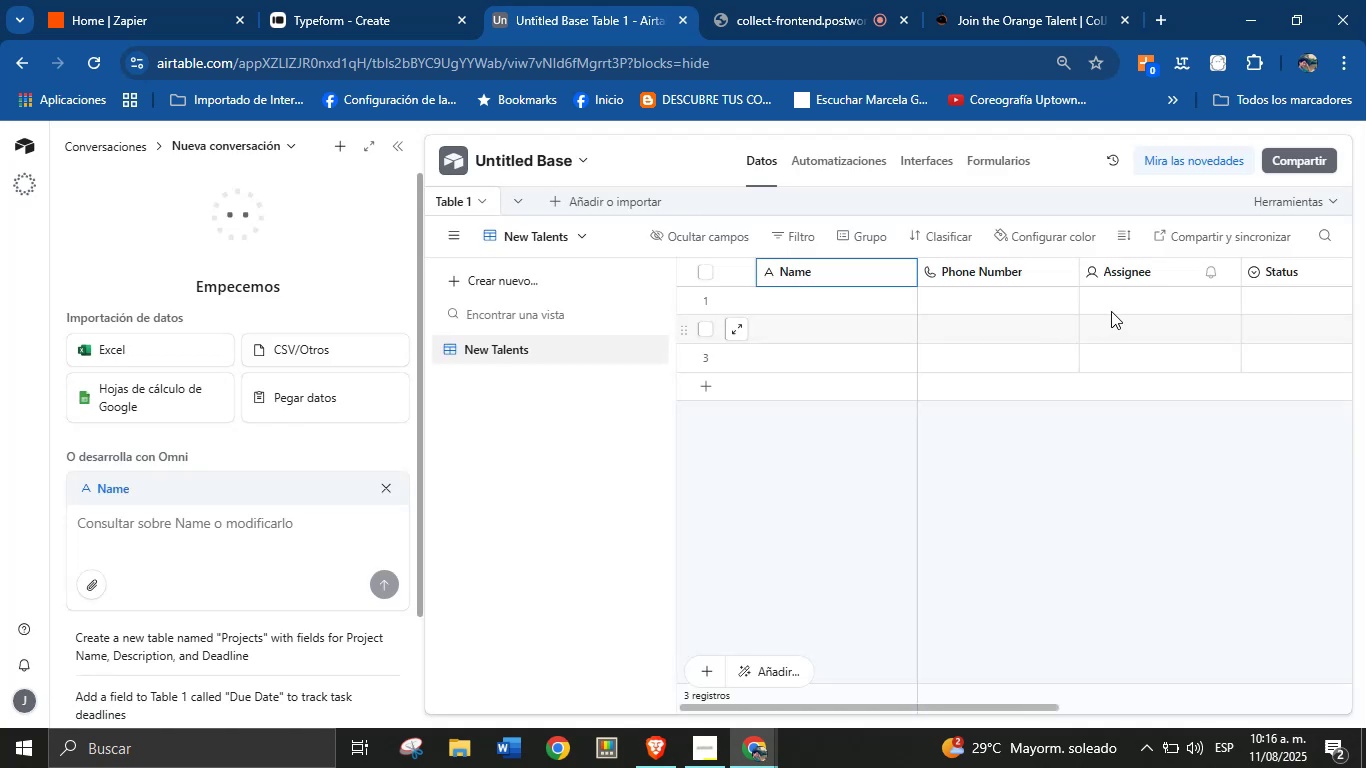 
left_click([1137, 302])
 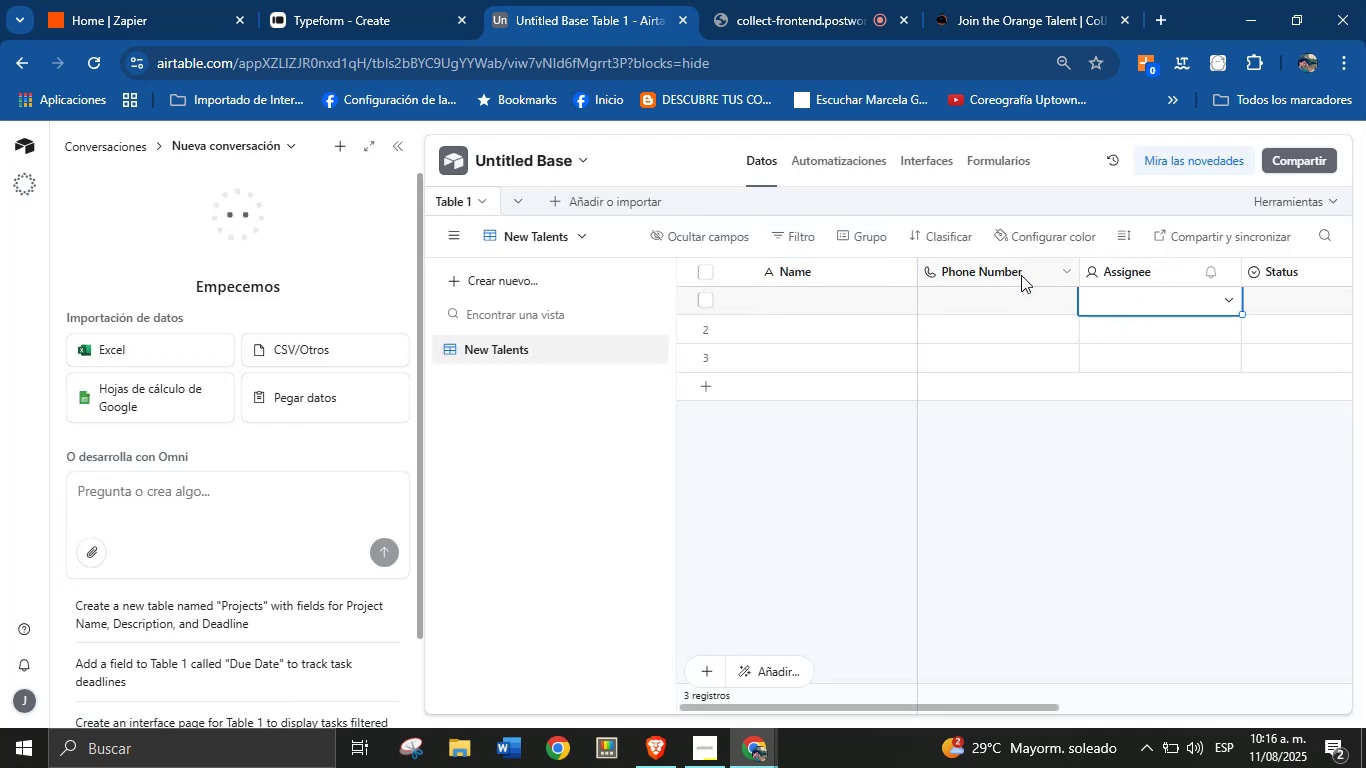 
left_click([1129, 269])
 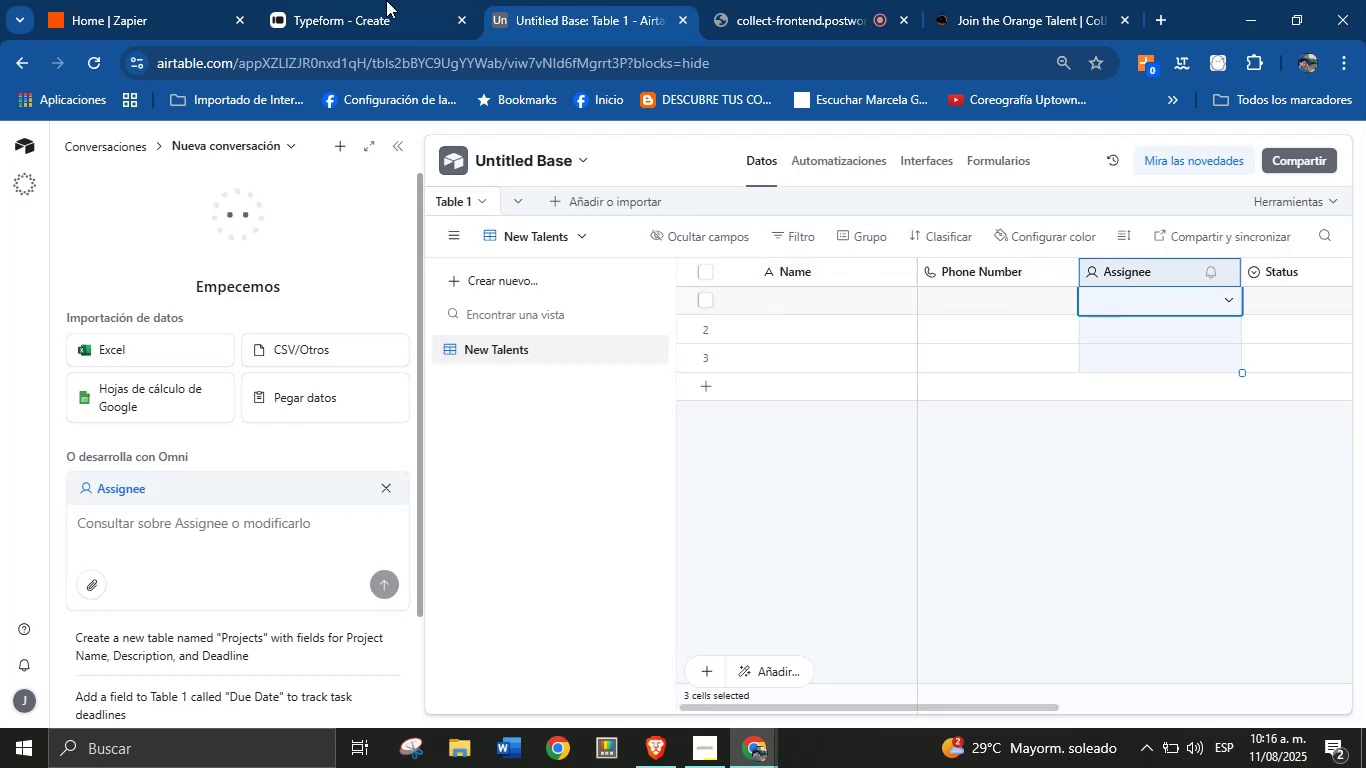 
left_click([343, 0])
 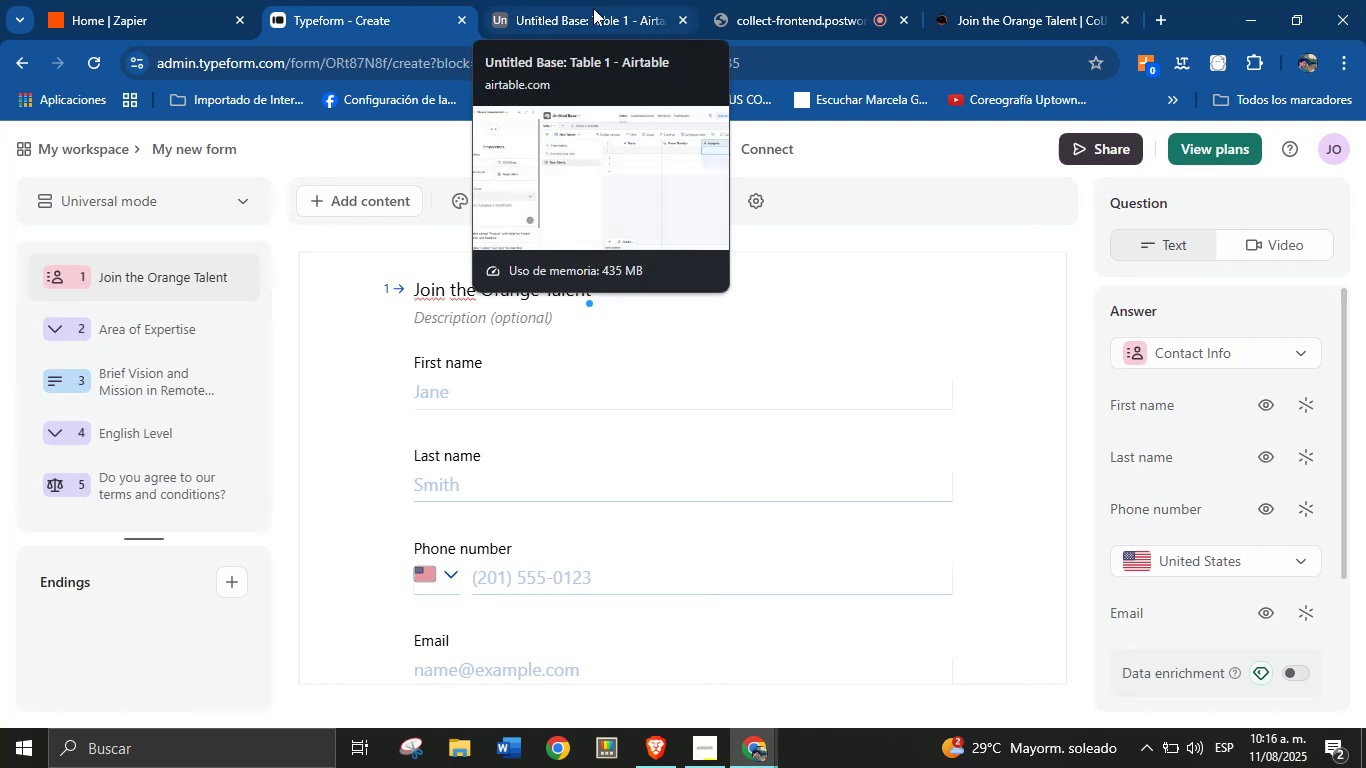 
left_click([656, 0])
 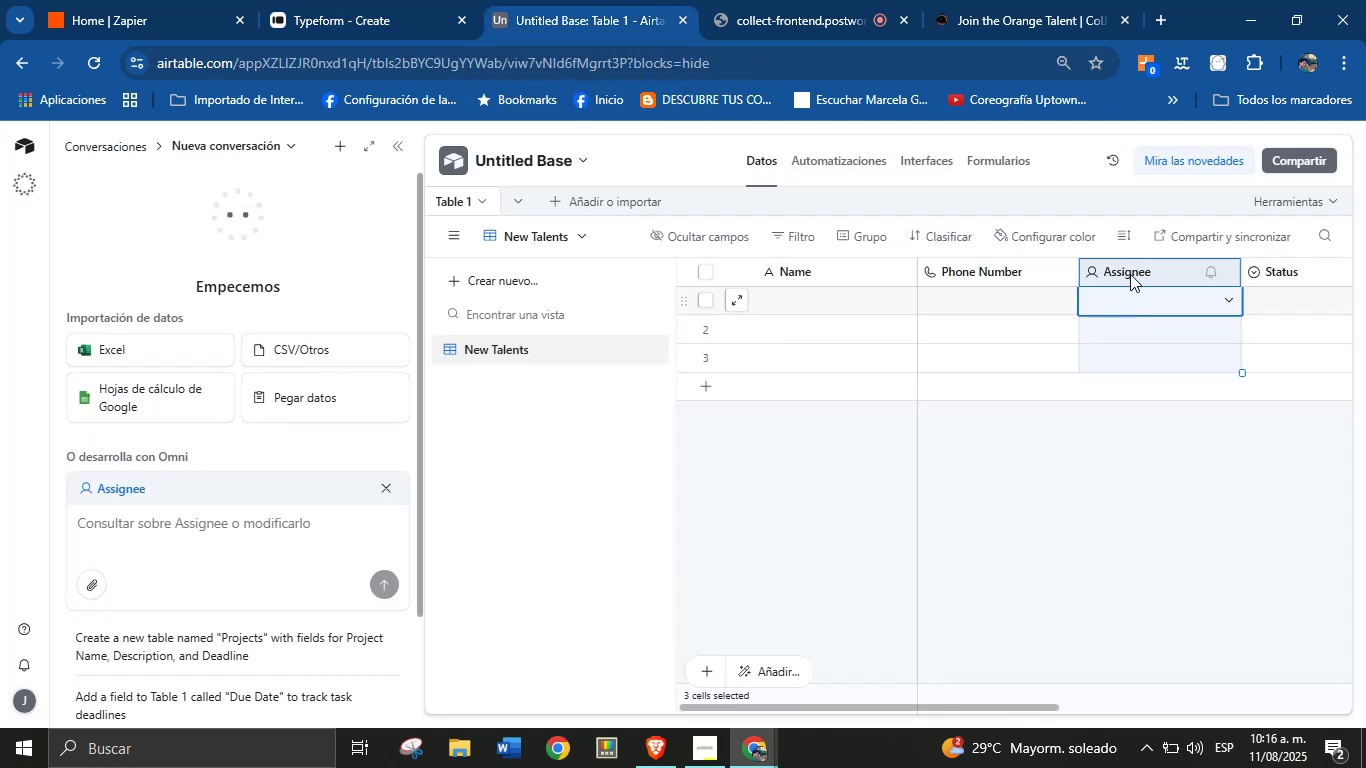 
double_click([1130, 271])
 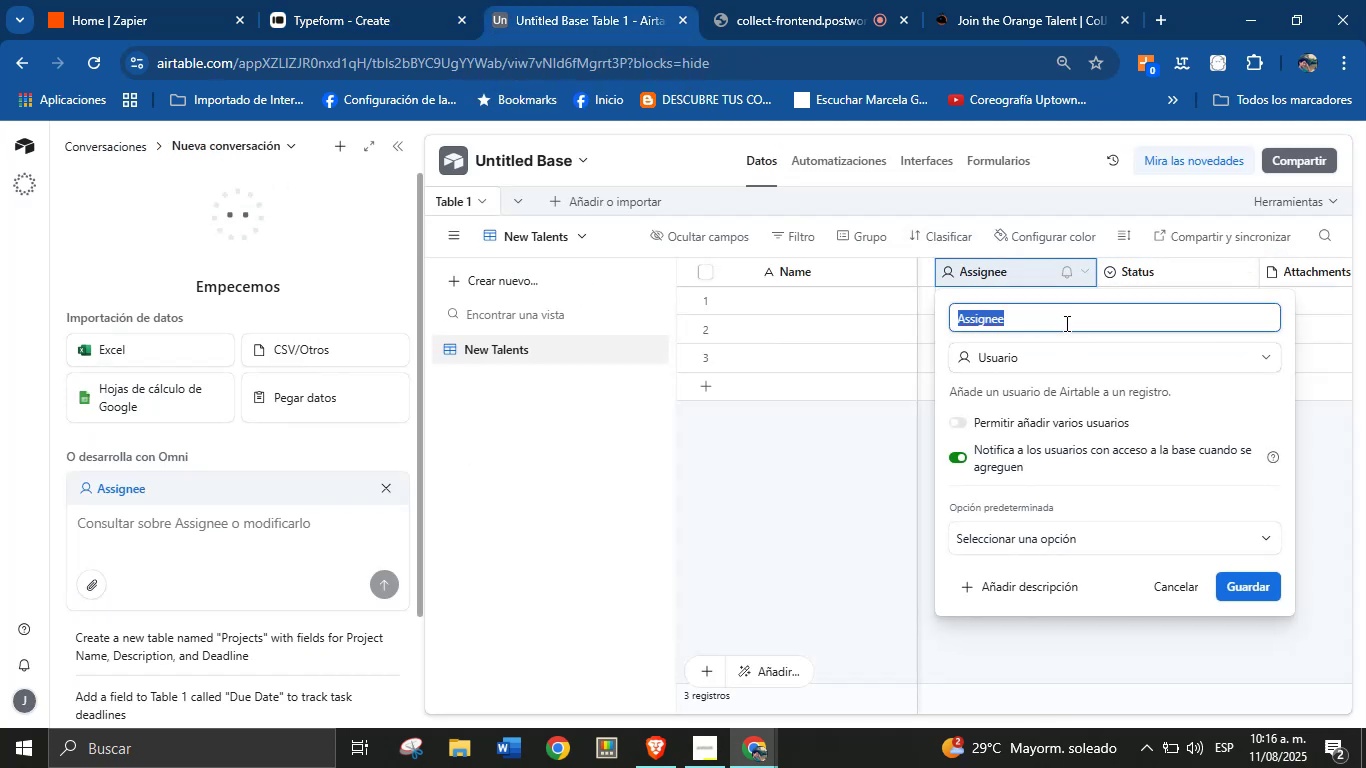 
type(Email)
 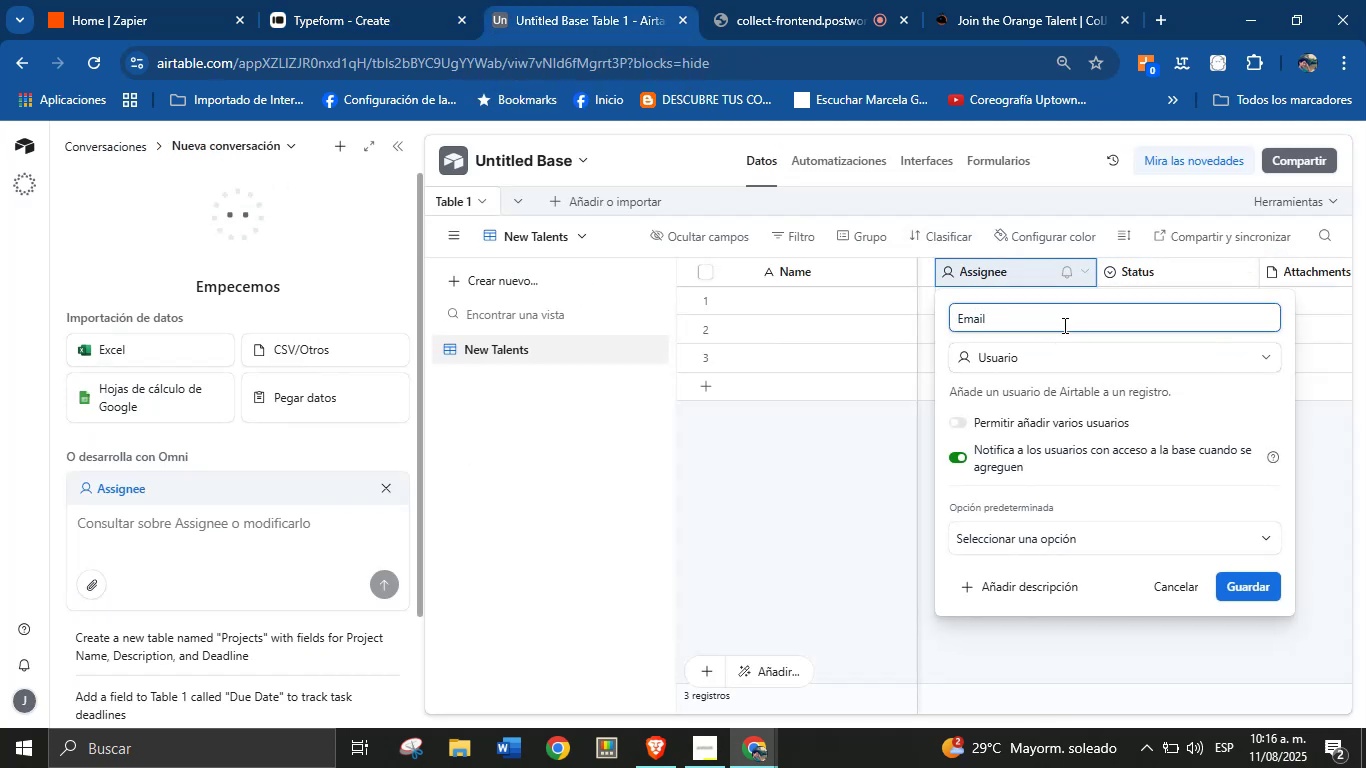 
left_click([1072, 360])
 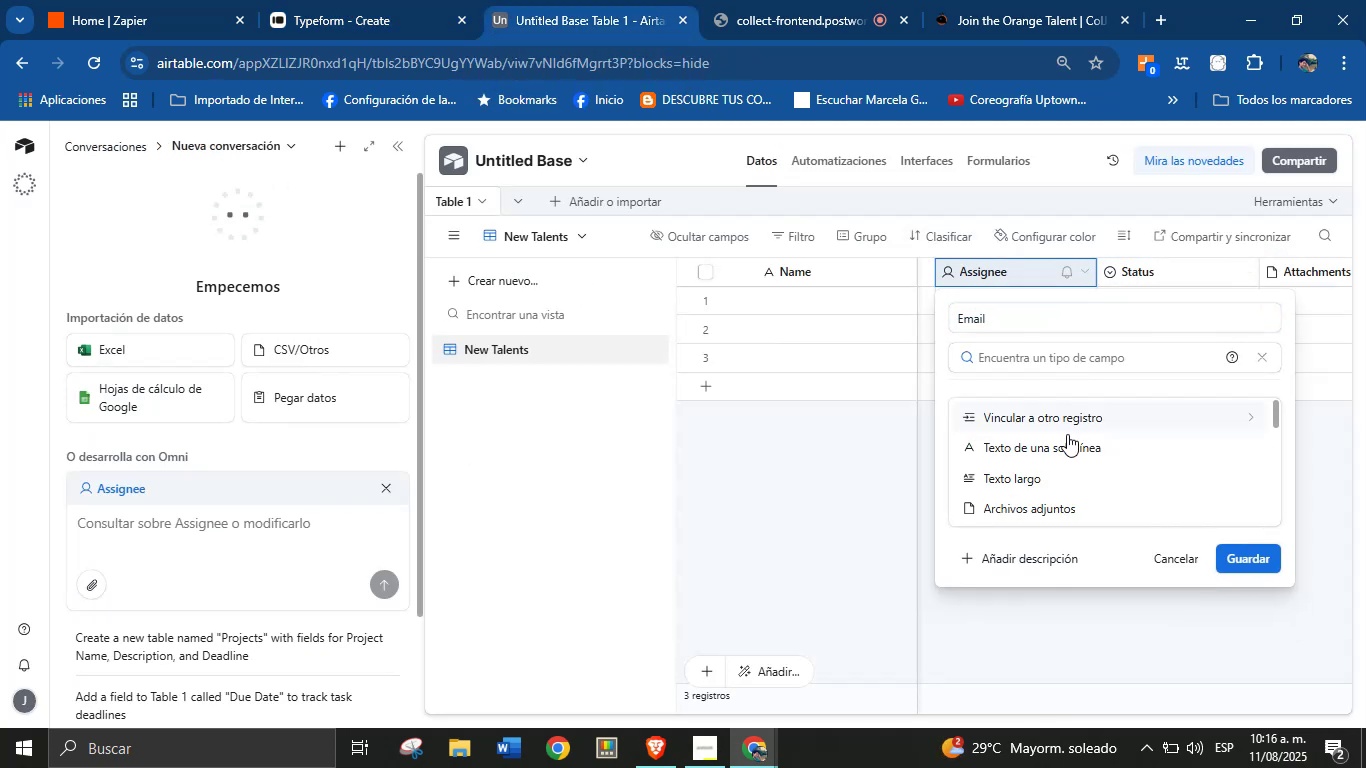 
scroll: coordinate [1077, 462], scroll_direction: down, amount: 3.0
 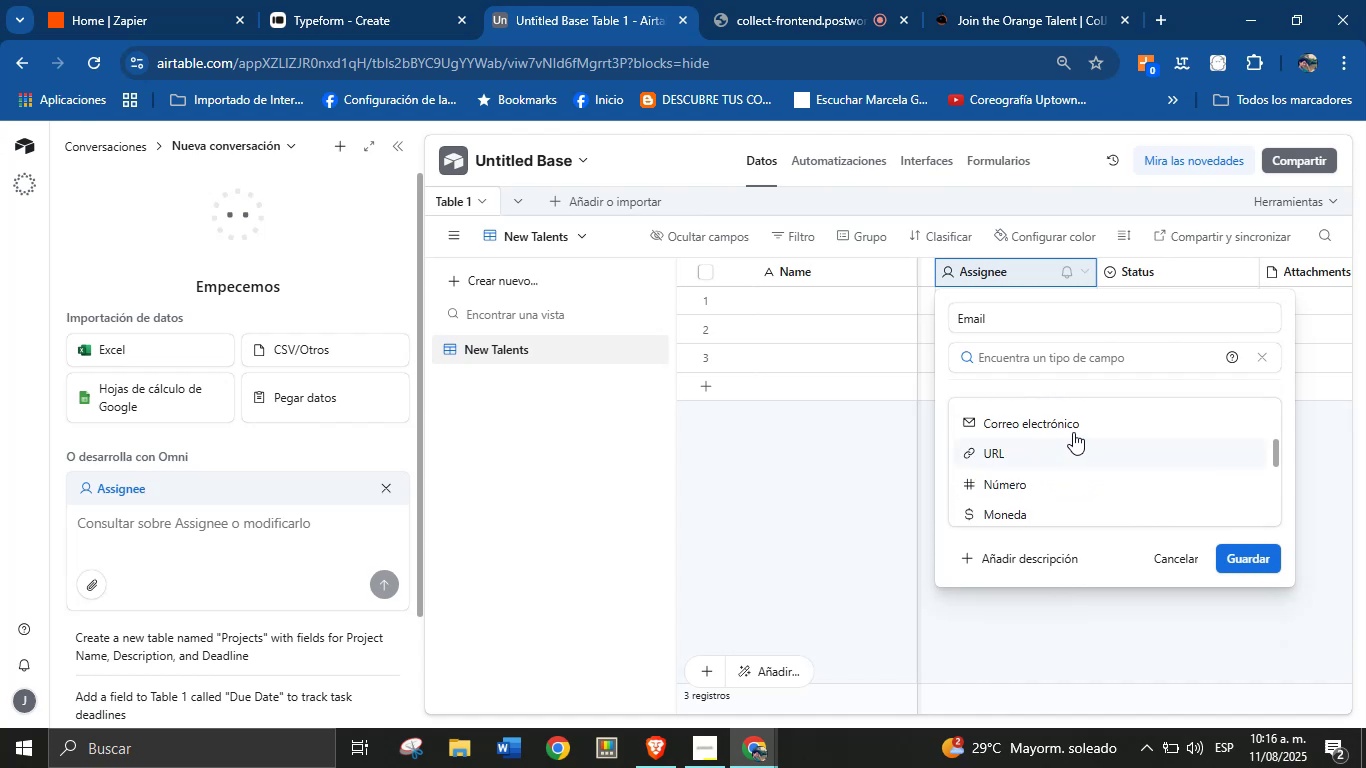 
left_click([1073, 421])
 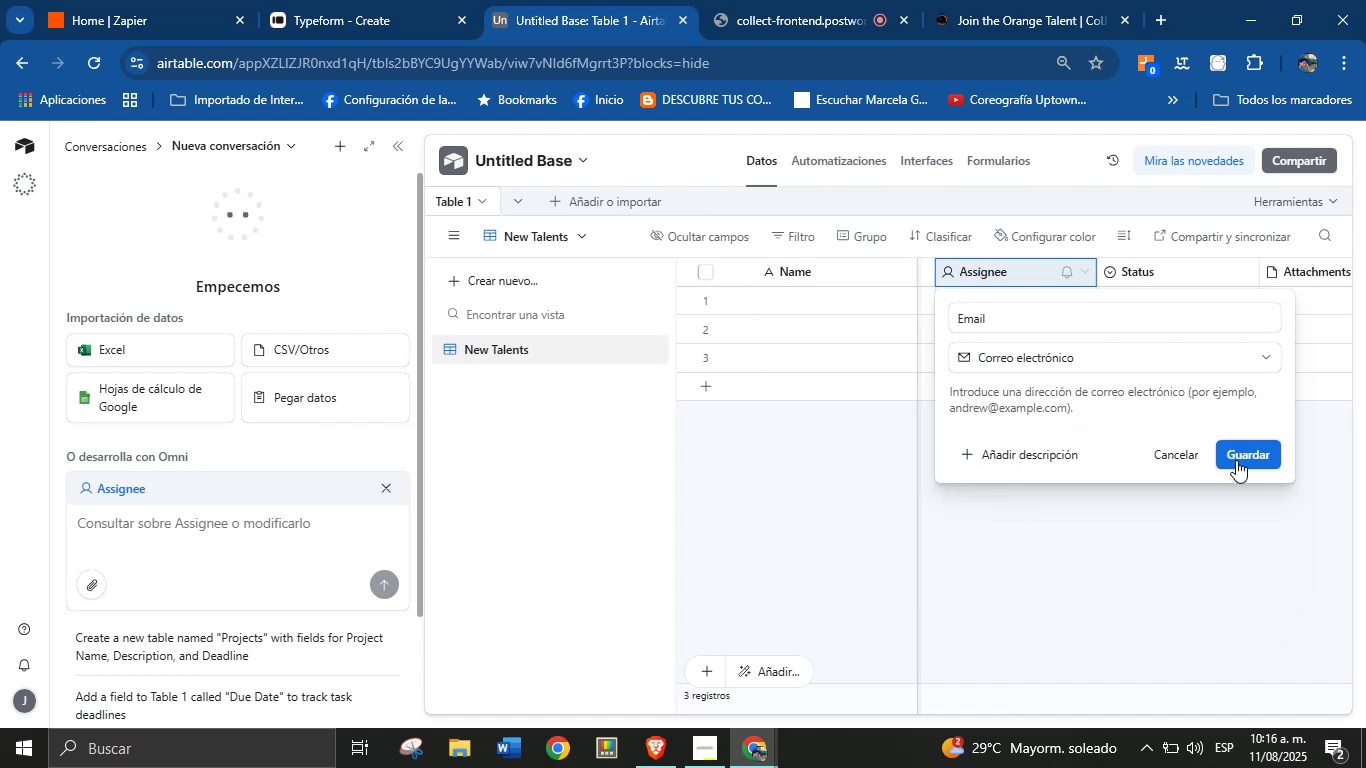 
left_click([1247, 446])
 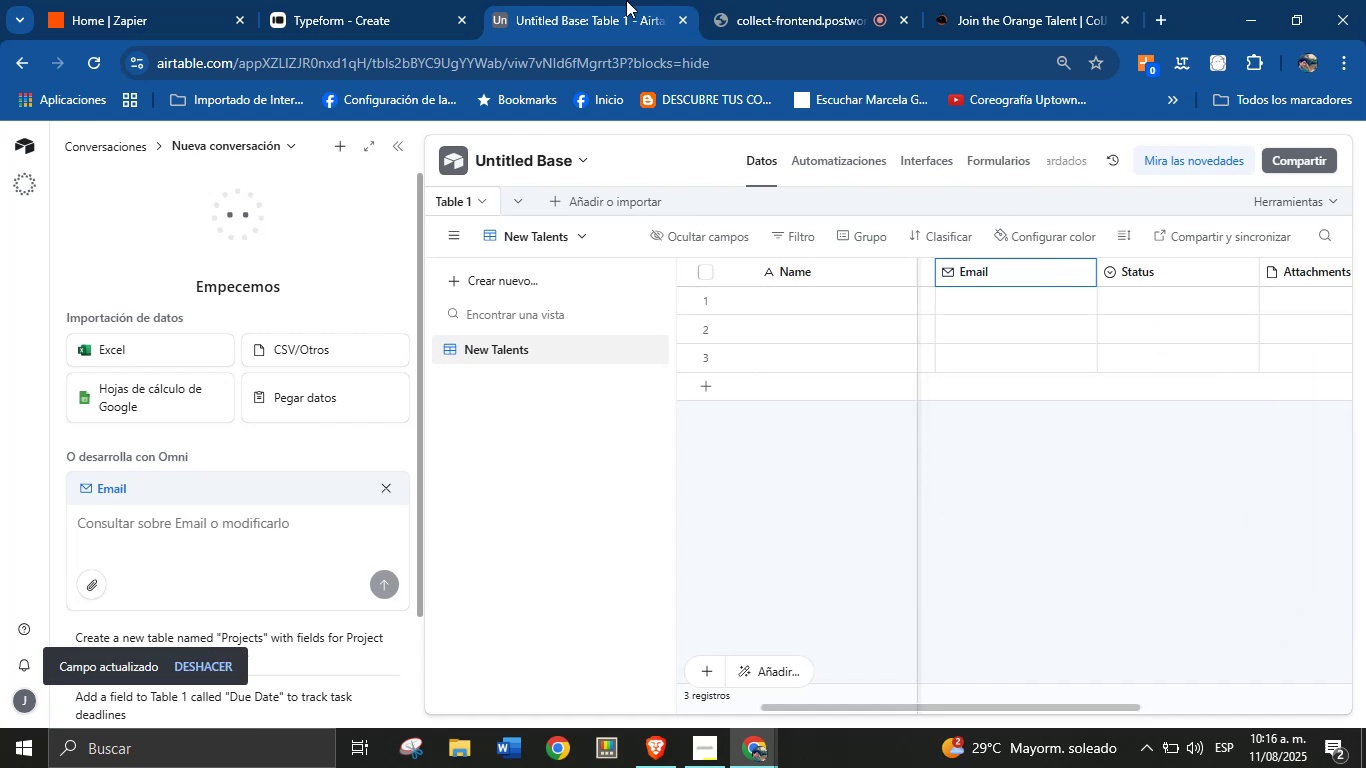 
left_click([305, 0])
 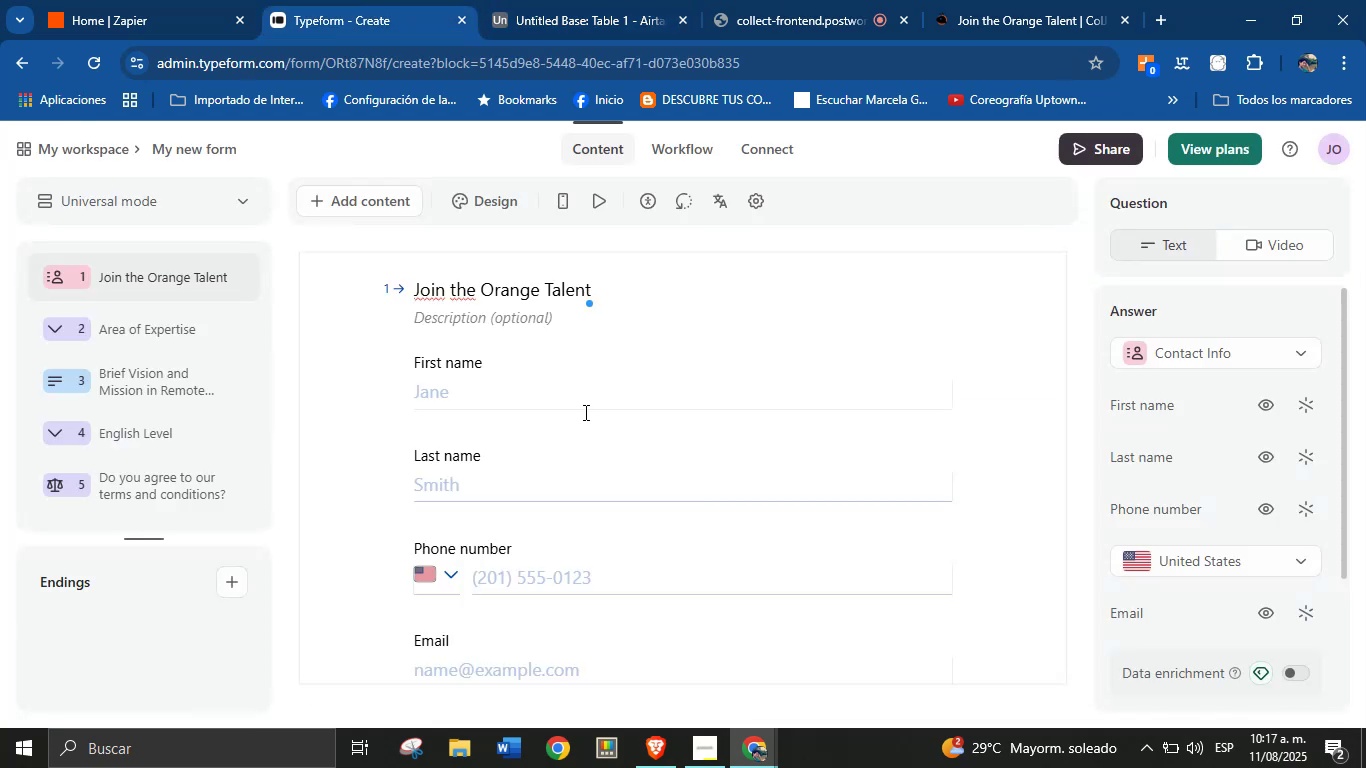 
scroll: coordinate [597, 445], scroll_direction: down, amount: 3.0
 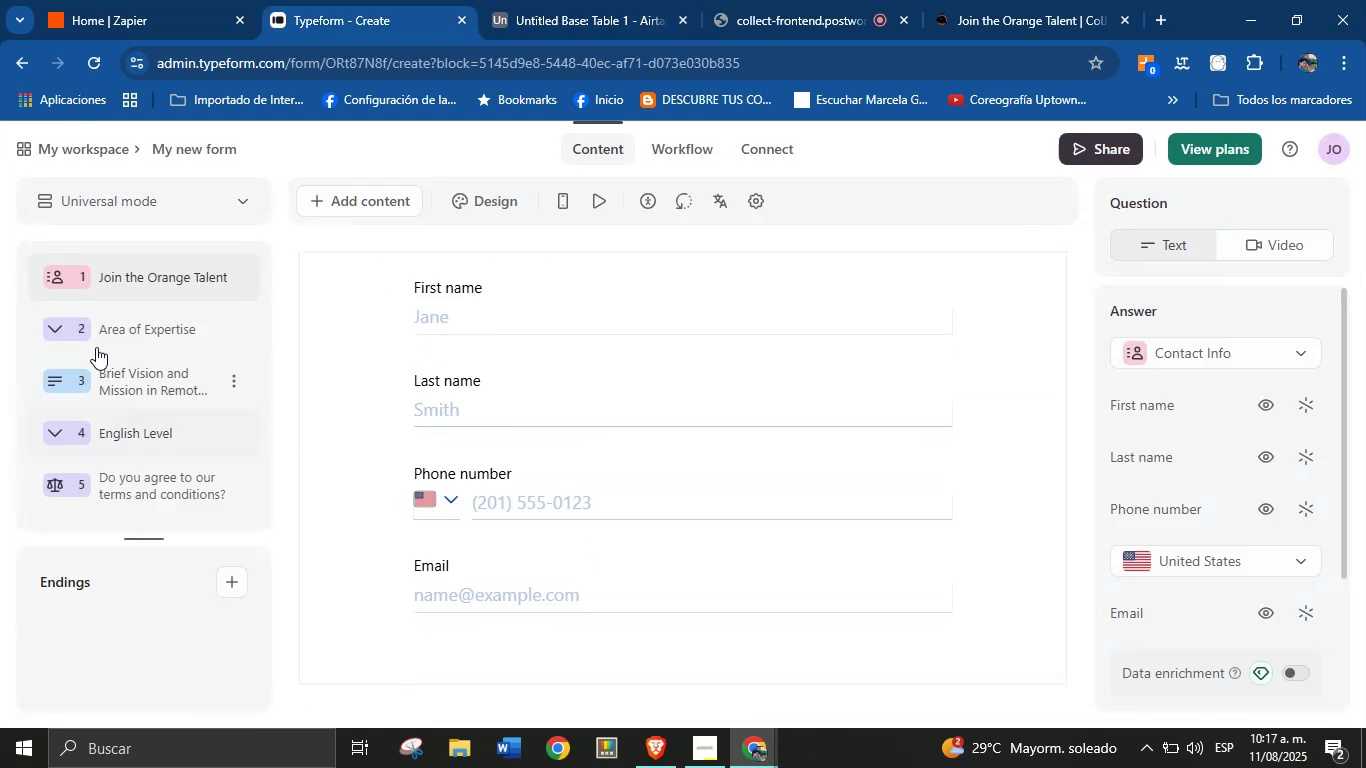 
left_click([101, 335])
 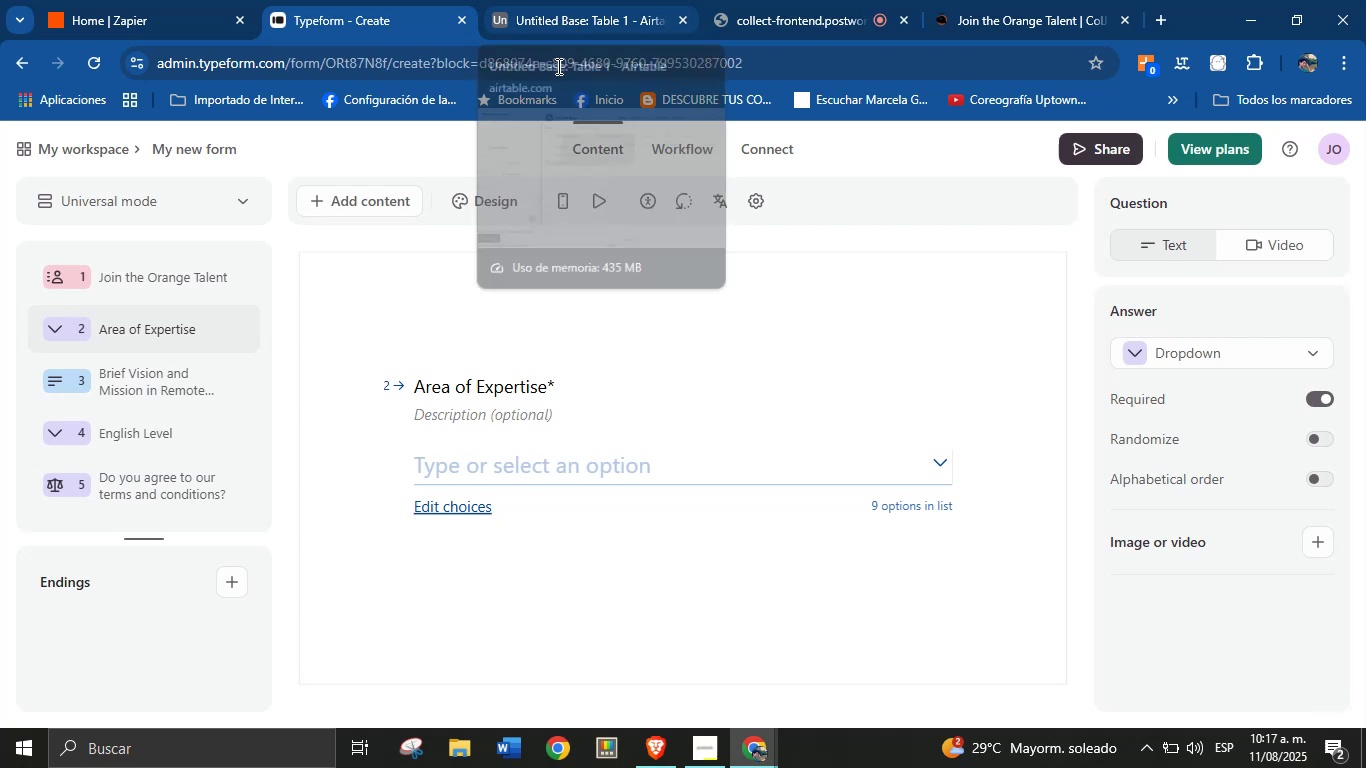 
left_click_drag(start_coordinate=[547, 394], to_coordinate=[413, 390])
 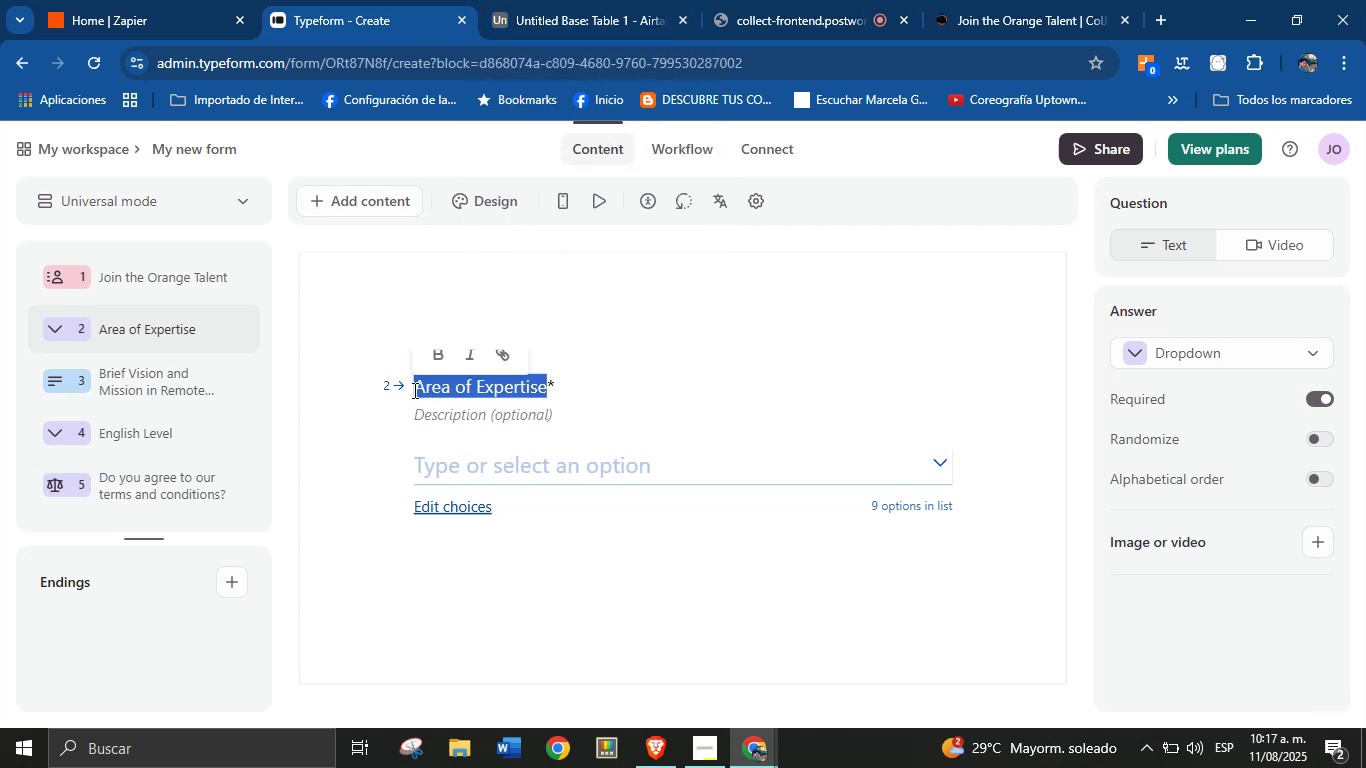 
key(Control+C)
 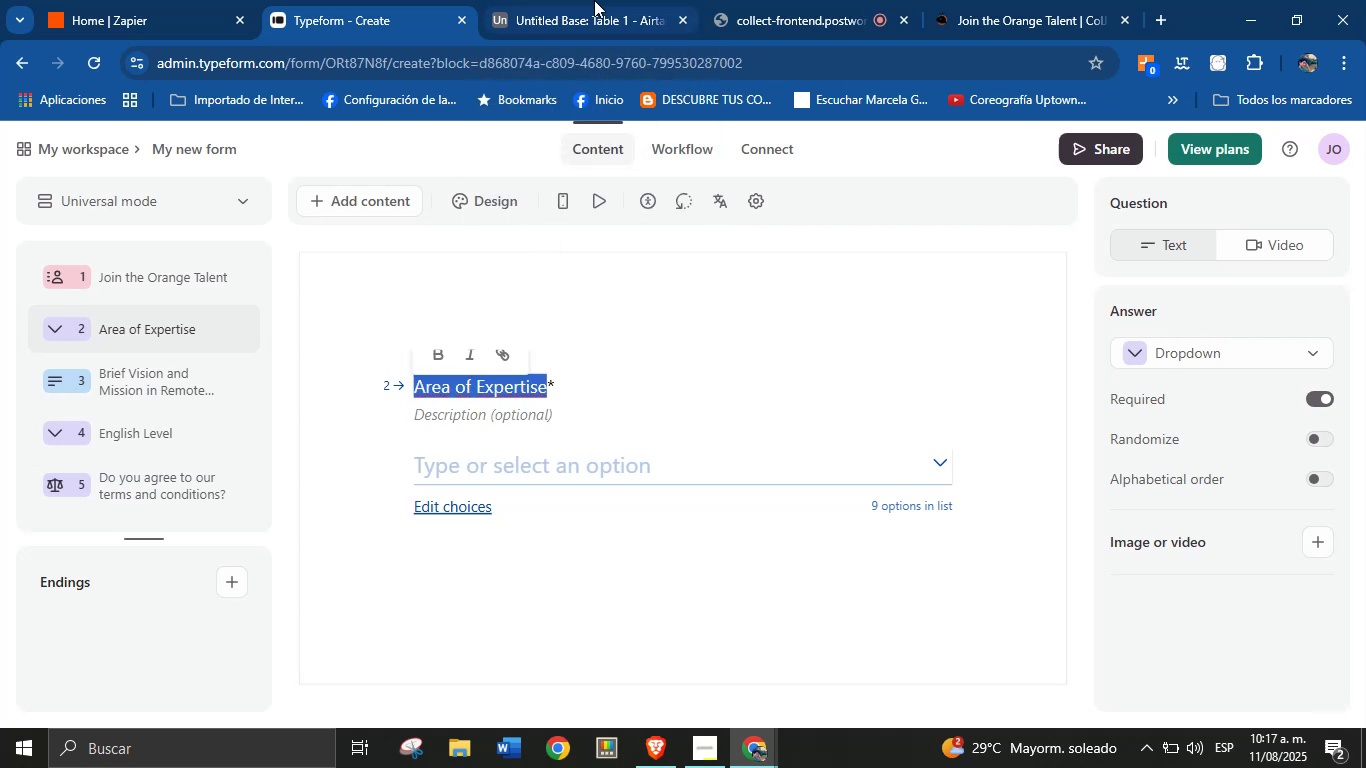 
left_click([595, 0])
 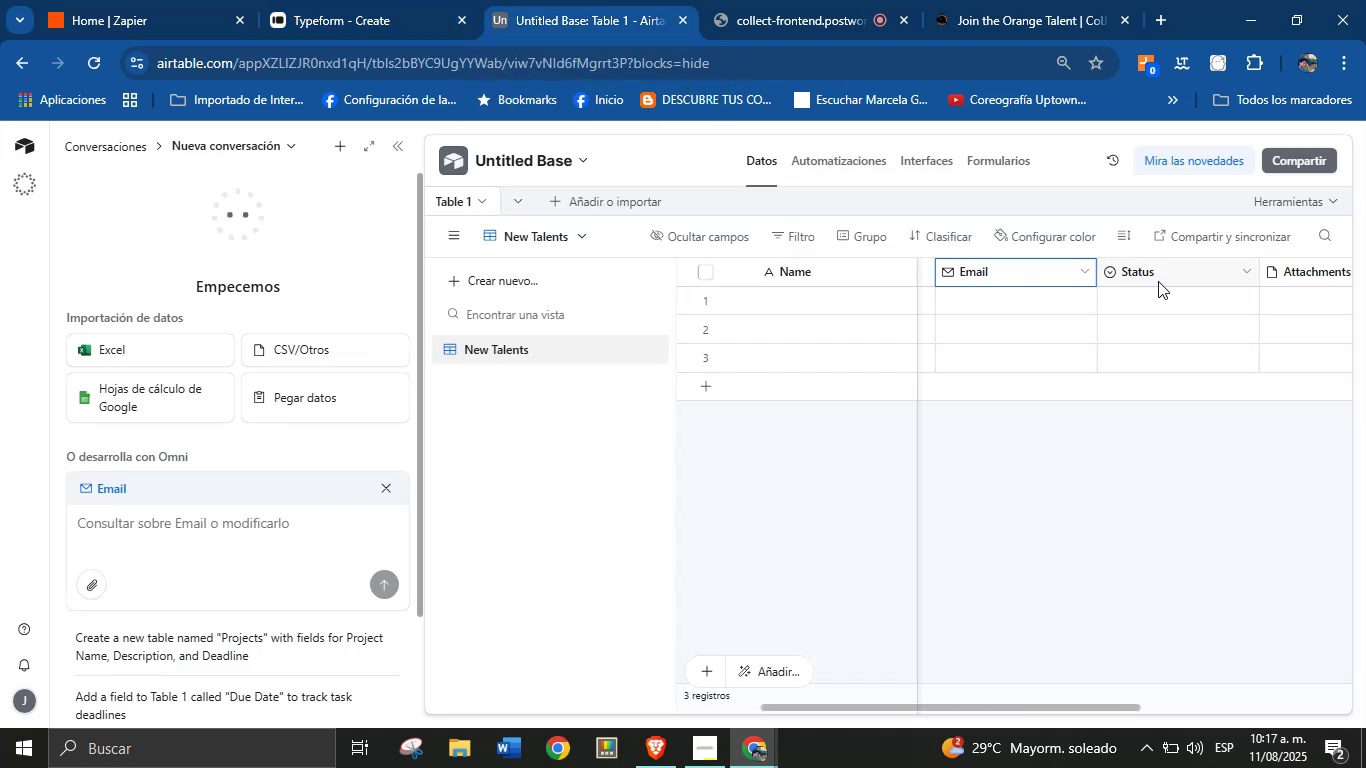 
double_click([1167, 276])
 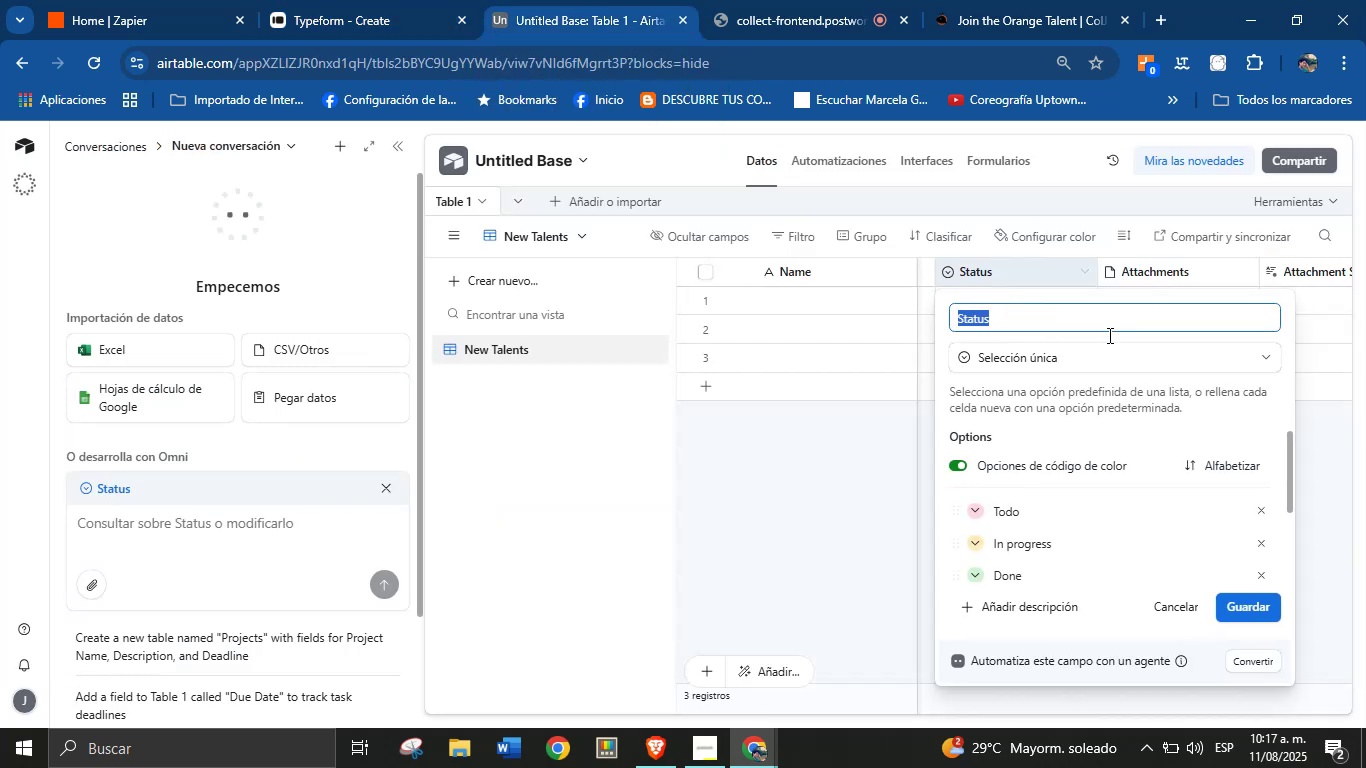 
key(Control+V)
 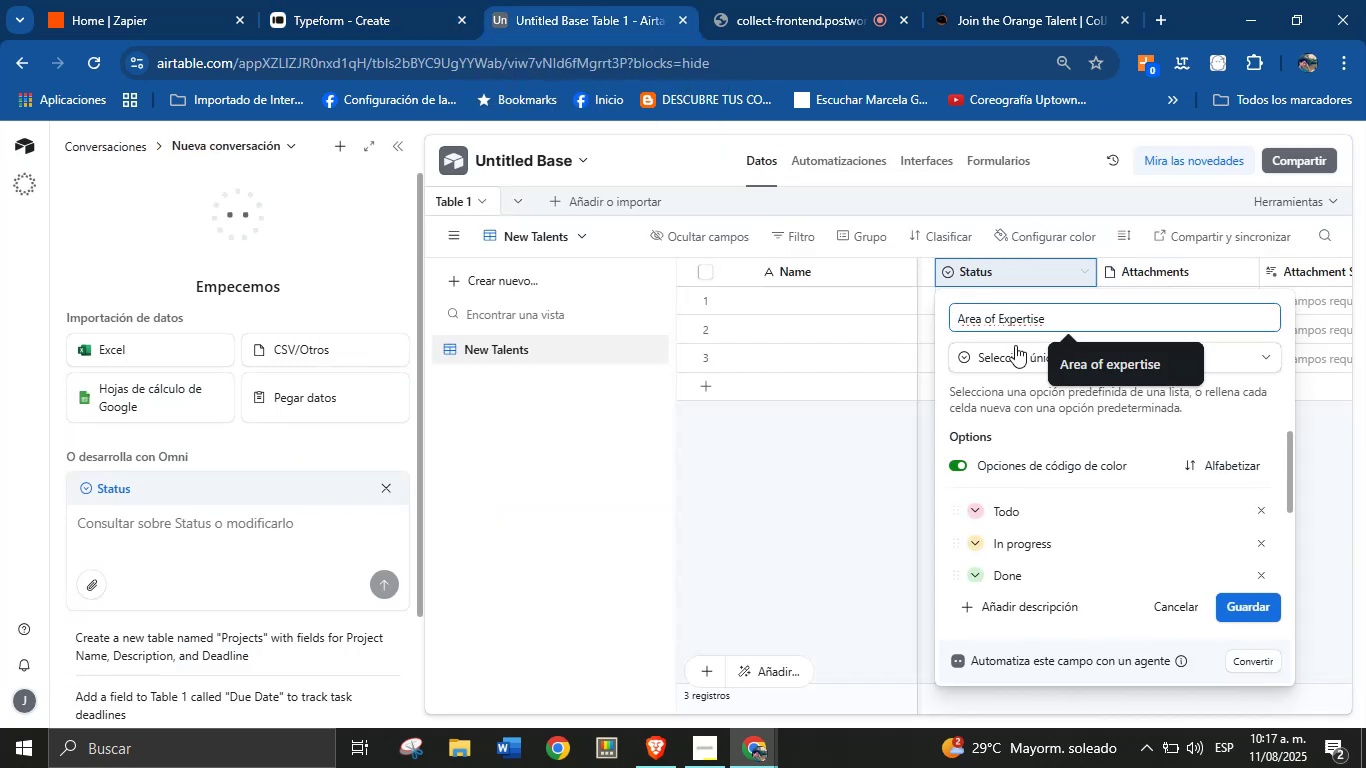 
left_click([1011, 362])
 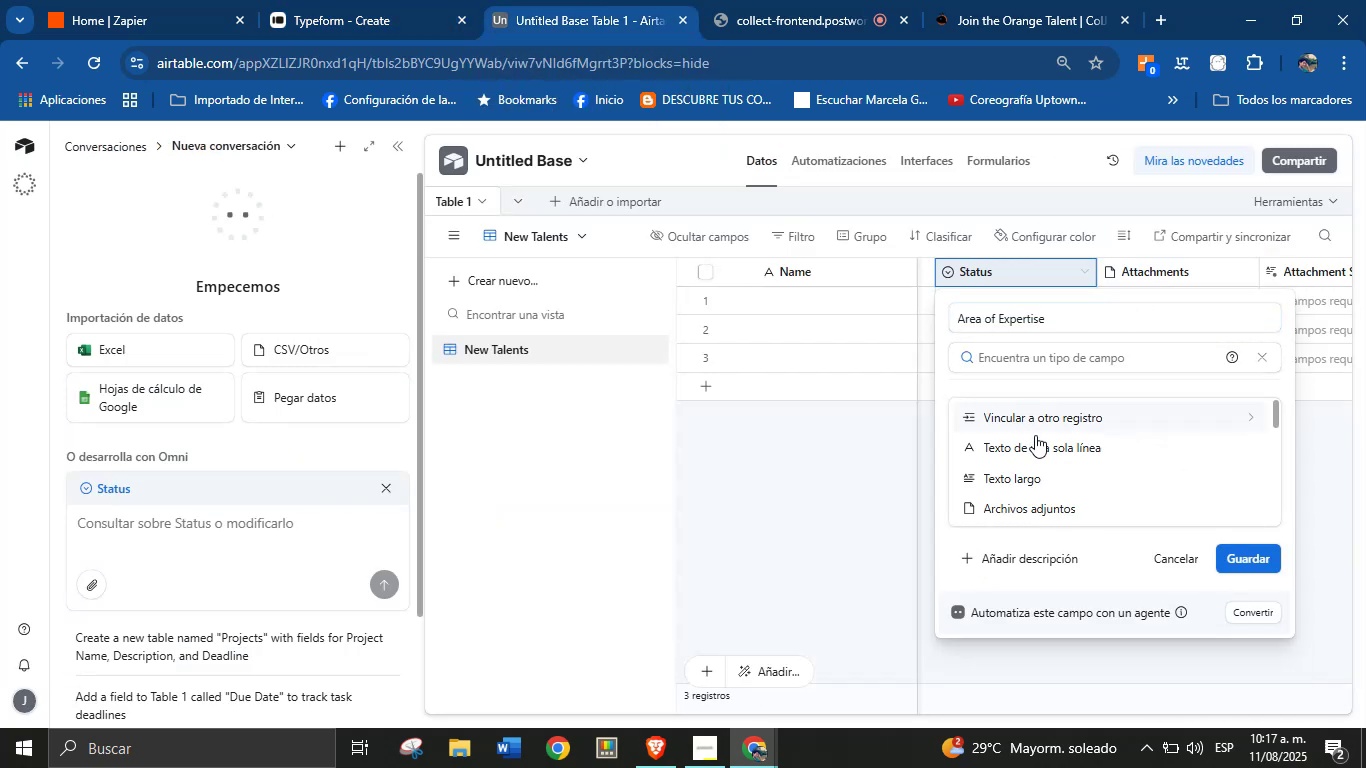 
scroll: coordinate [1049, 452], scroll_direction: up, amount: 1.0
 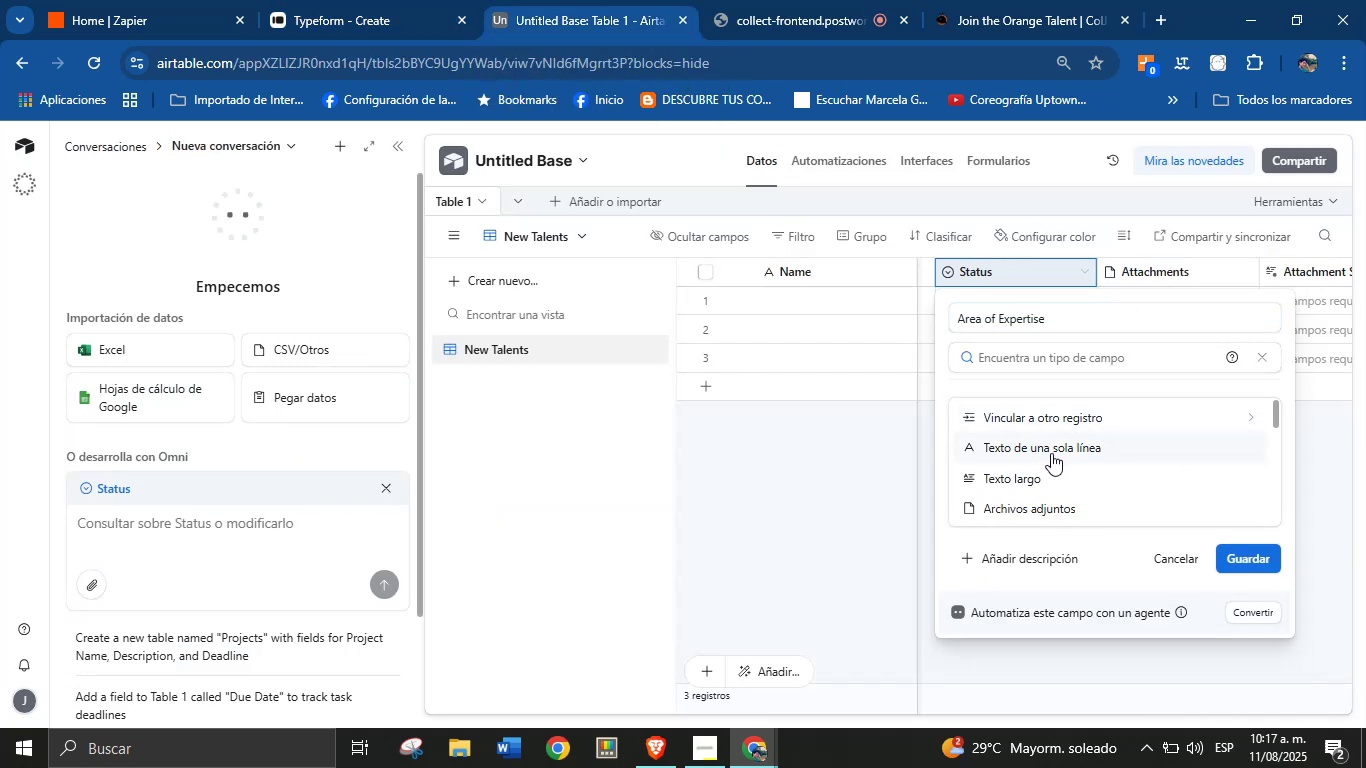 
scroll: coordinate [1072, 458], scroll_direction: down, amount: 1.0
 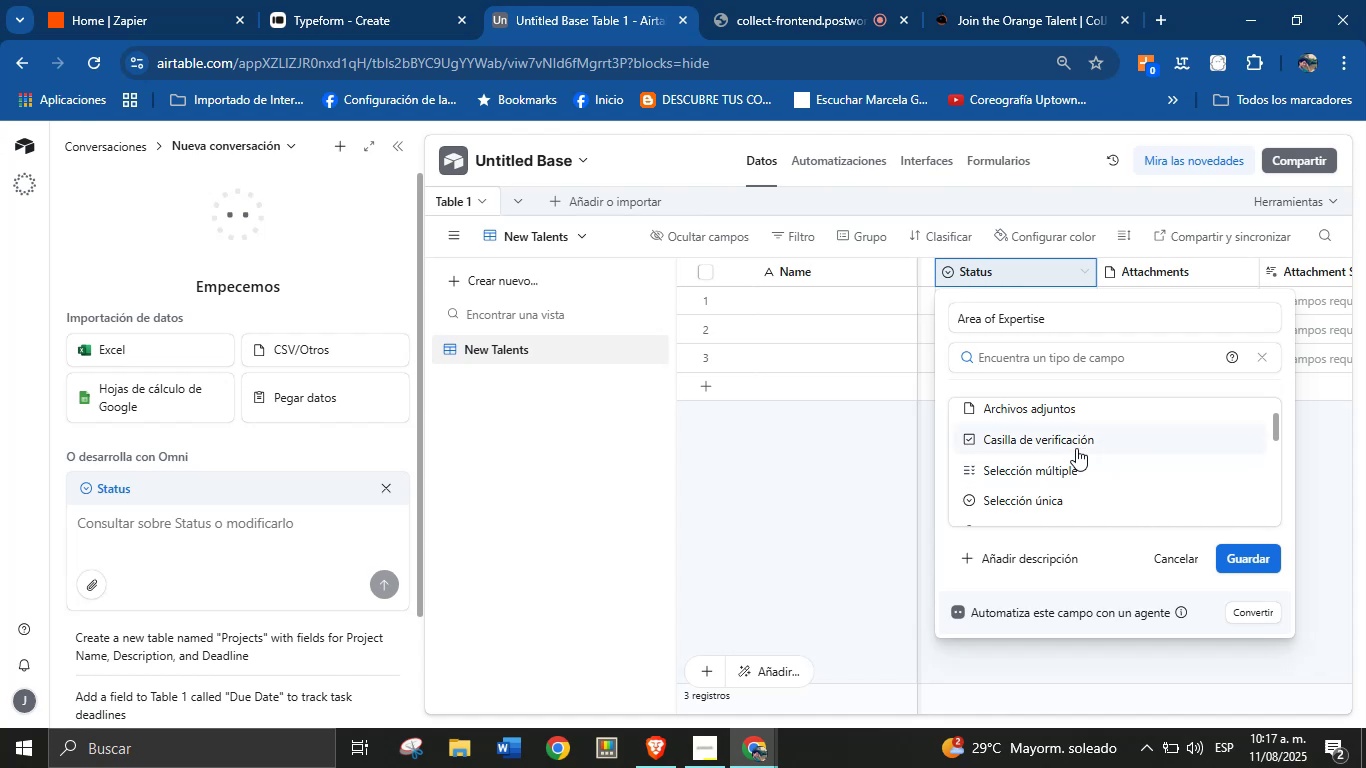 
left_click([1066, 467])
 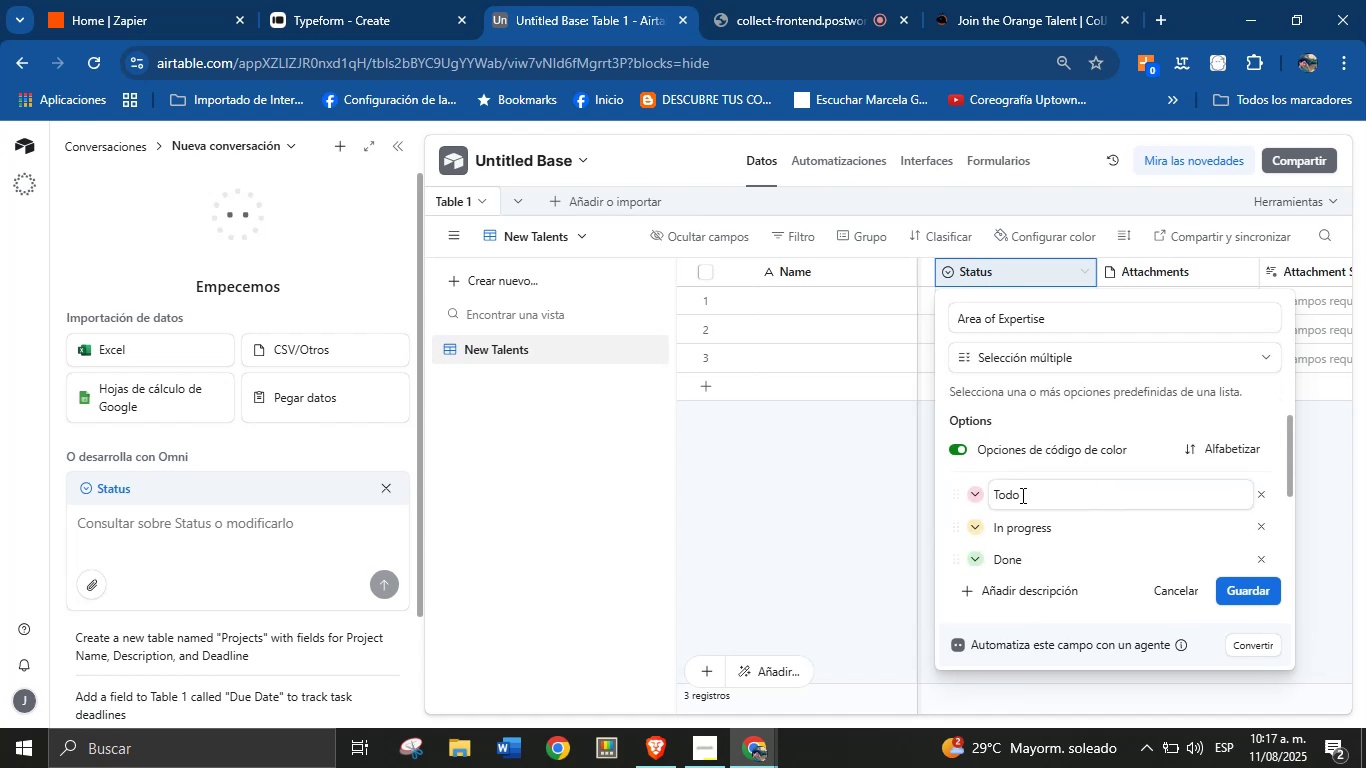 
double_click([1028, 494])
 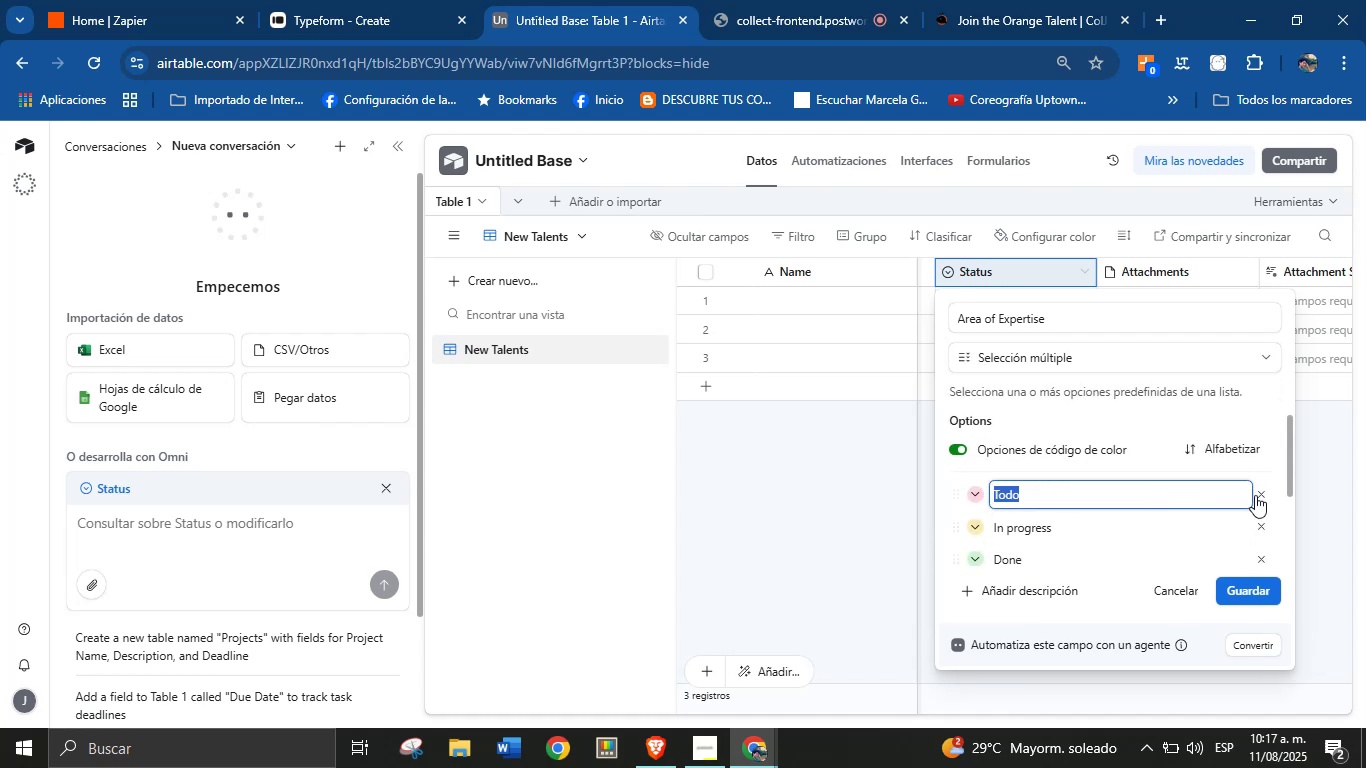 
double_click([1257, 495])
 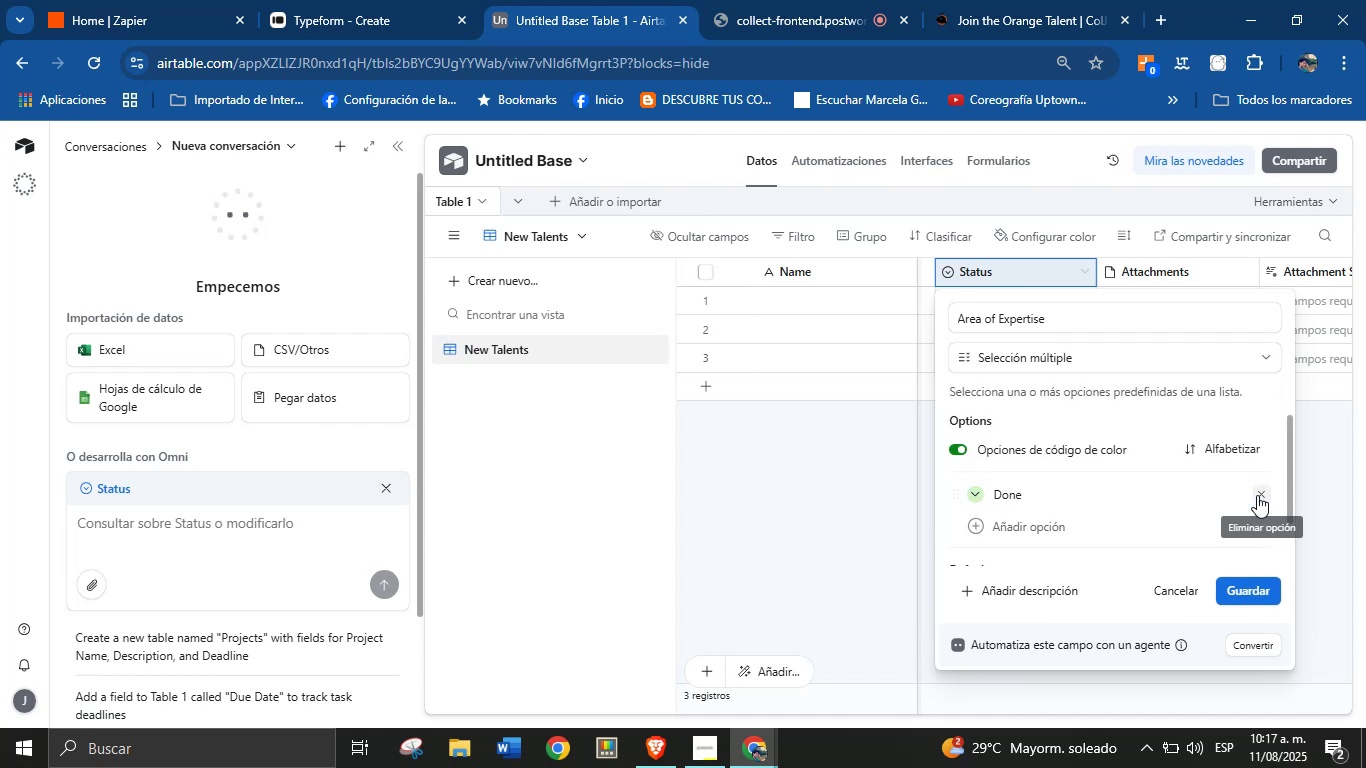 
left_click([1257, 495])
 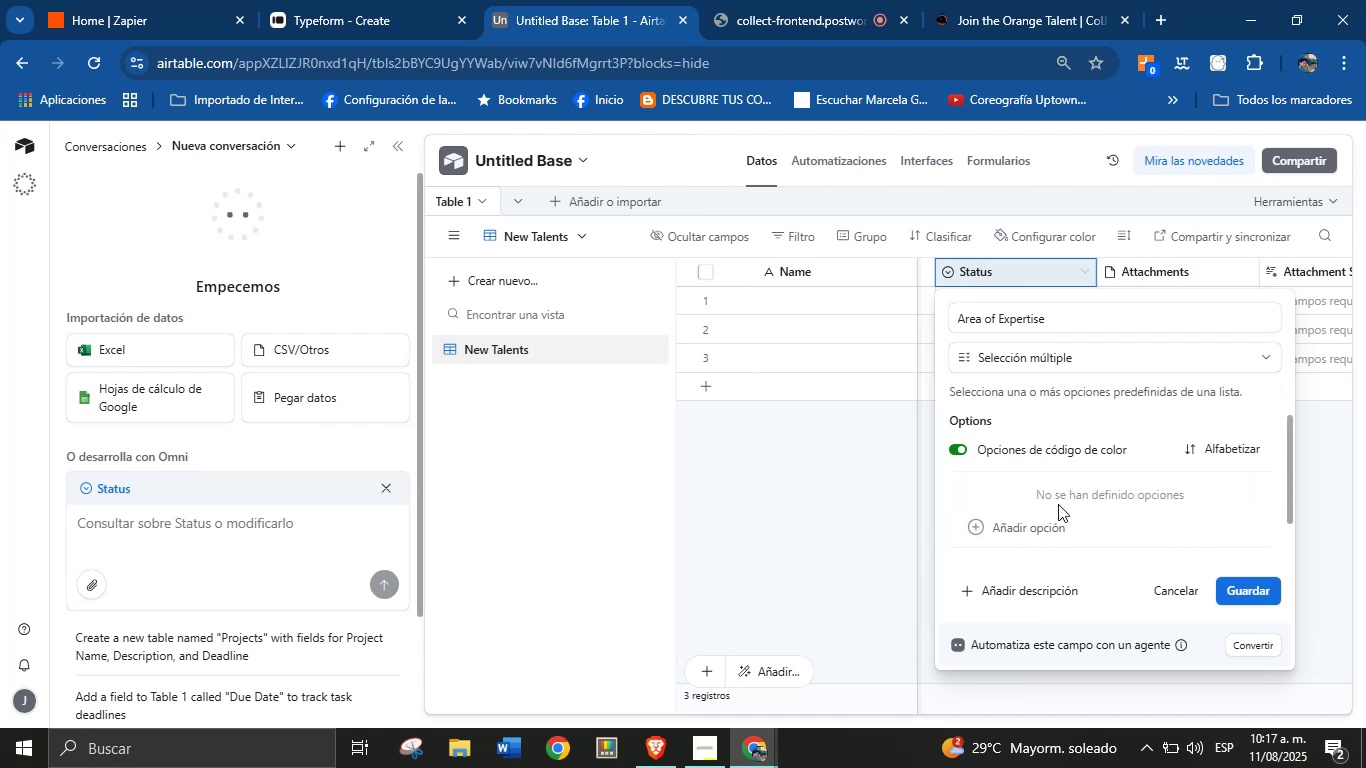 
left_click([1040, 522])
 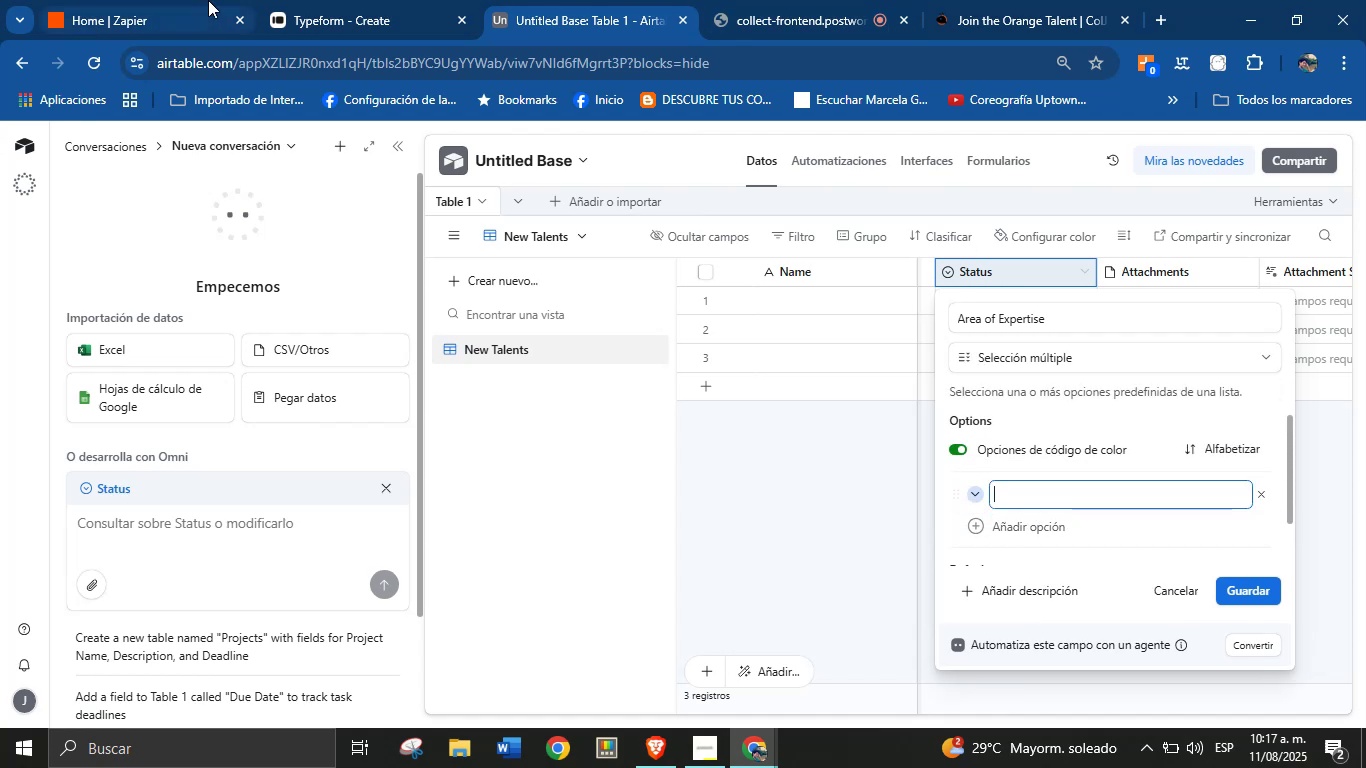 
left_click([1018, 0])
 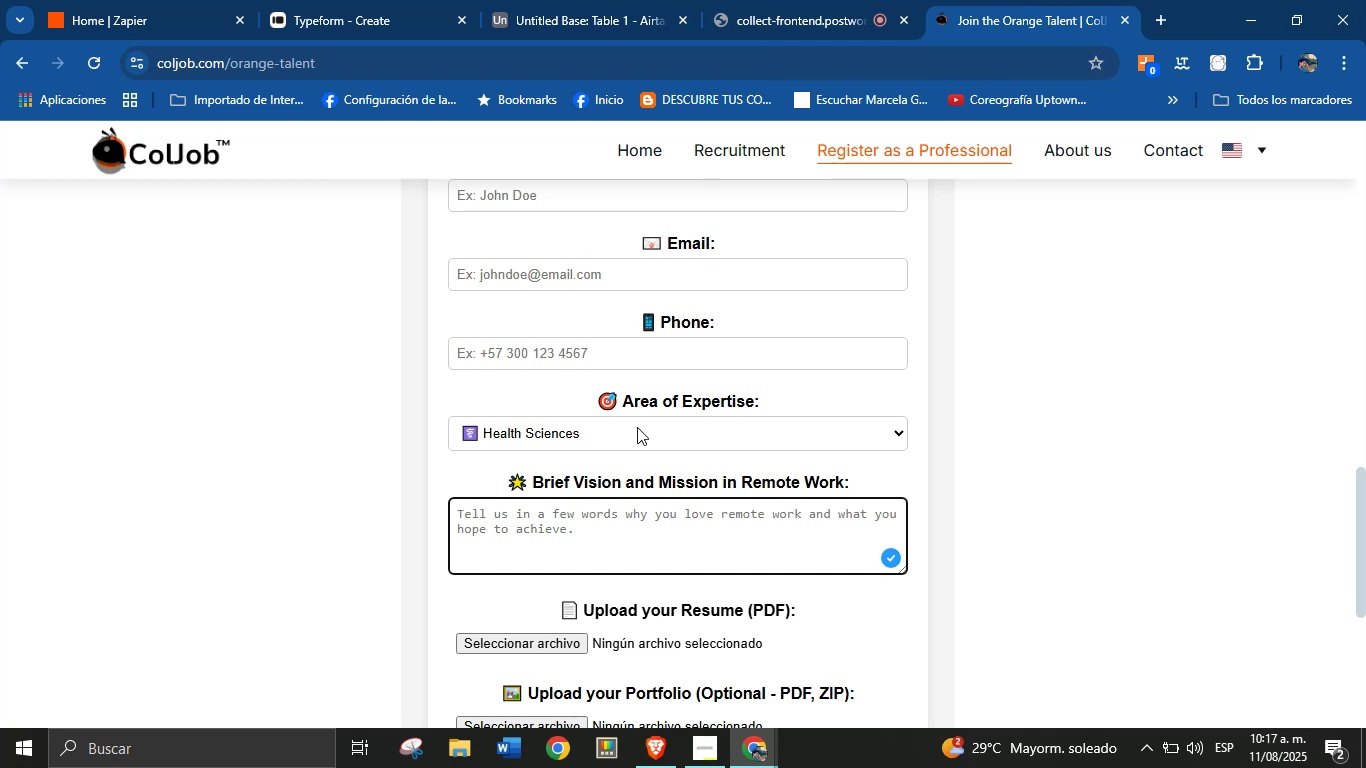 
left_click([423, 0])
 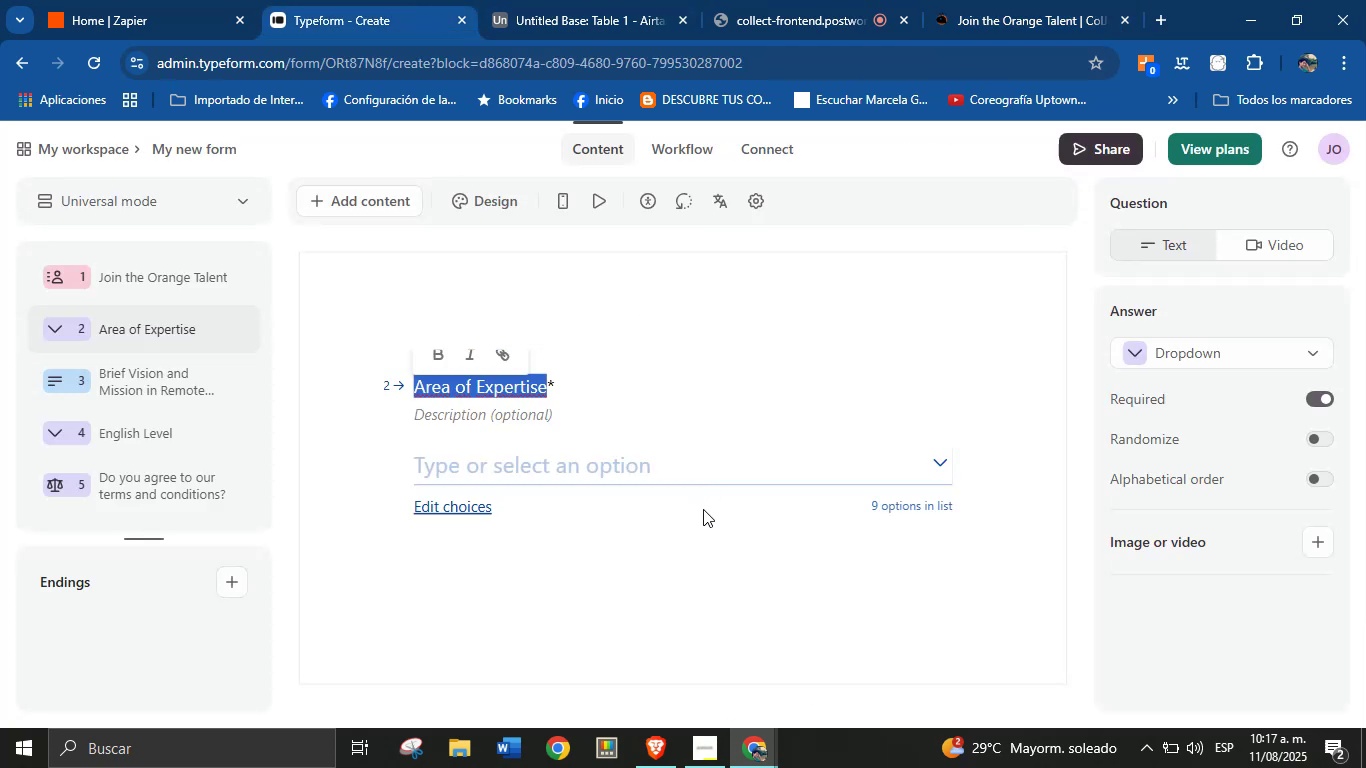 
left_click([707, 474])
 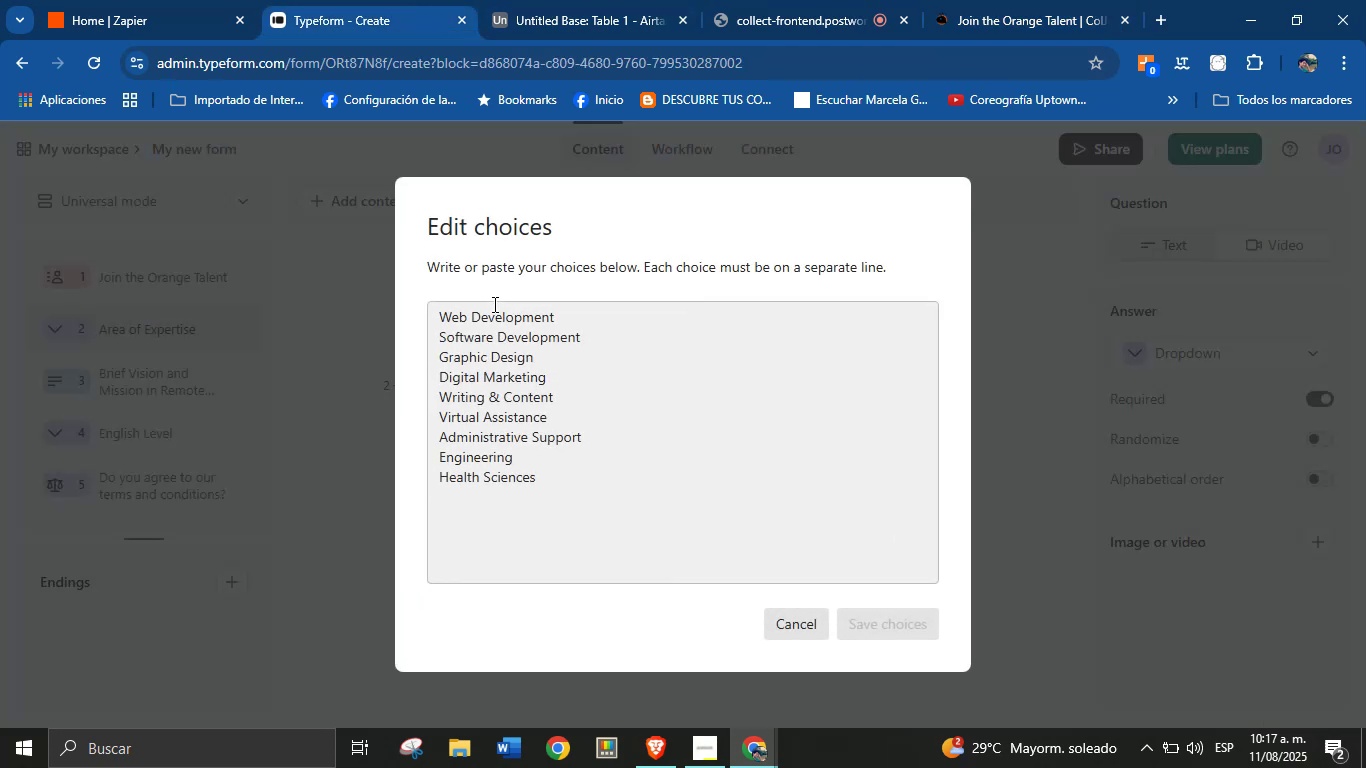 
double_click([493, 314])
 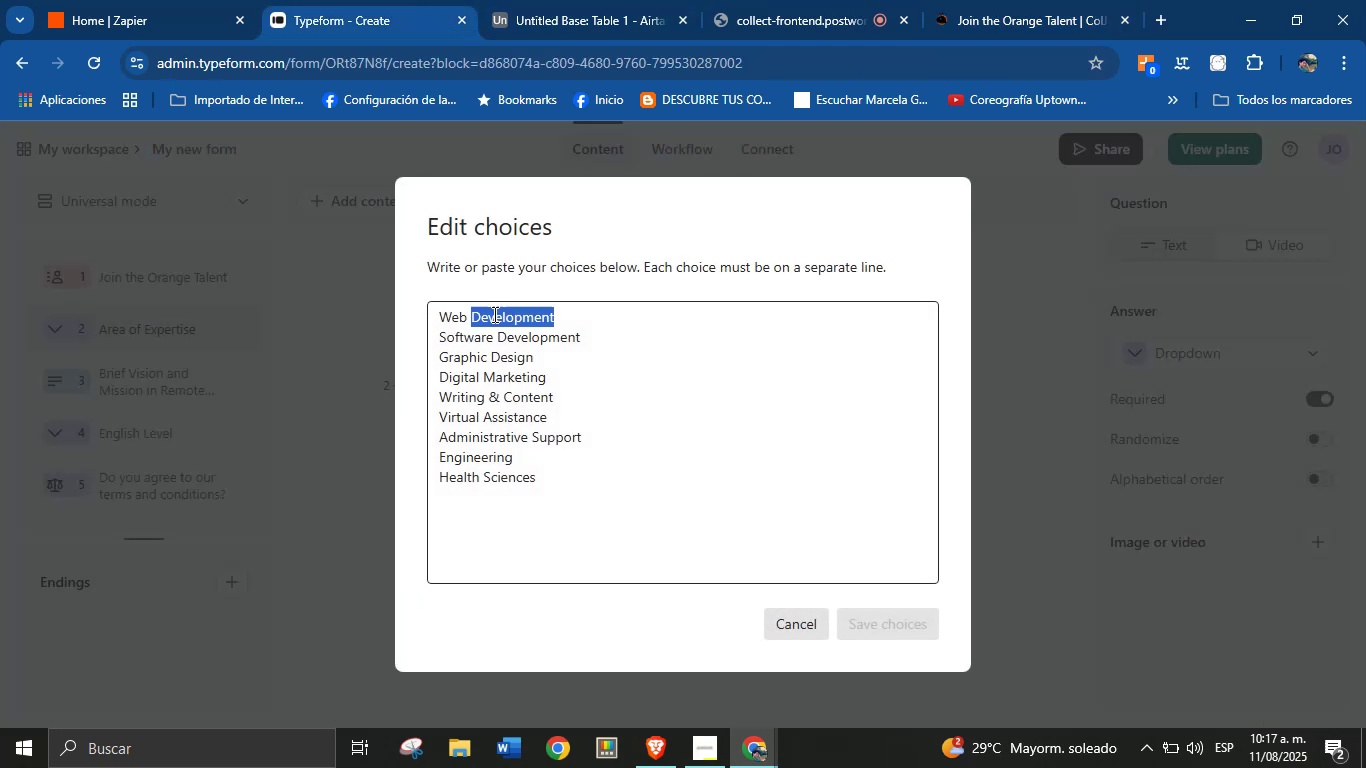 
triple_click([493, 314])
 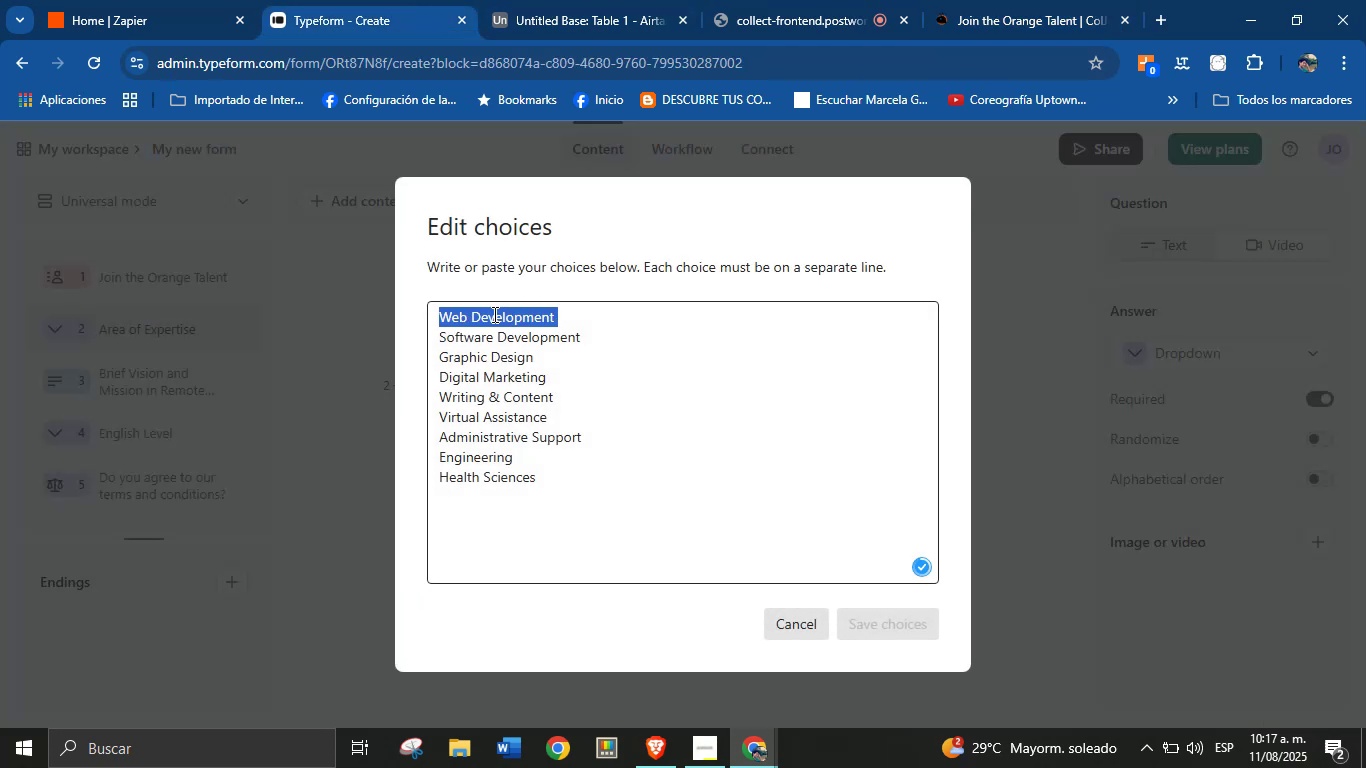 
key(Control+C)
 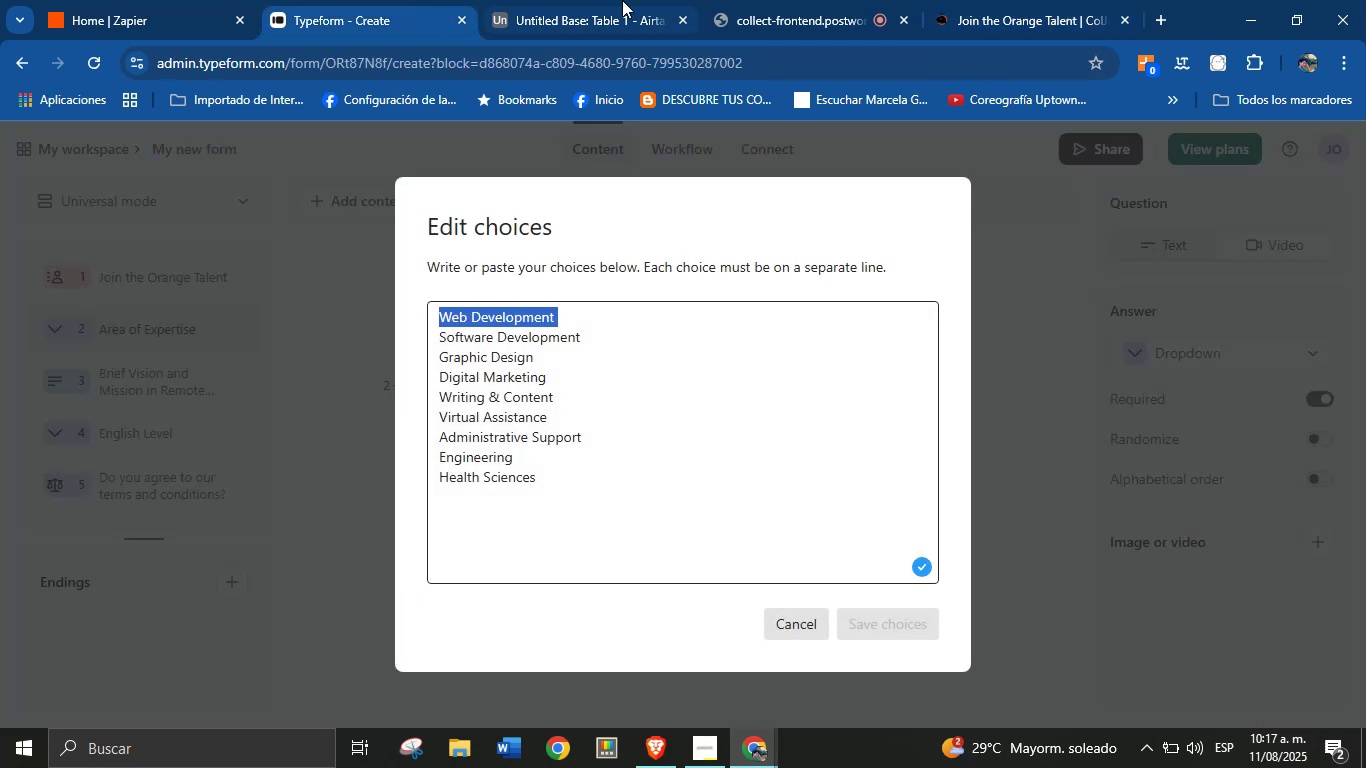 
left_click([548, 0])
 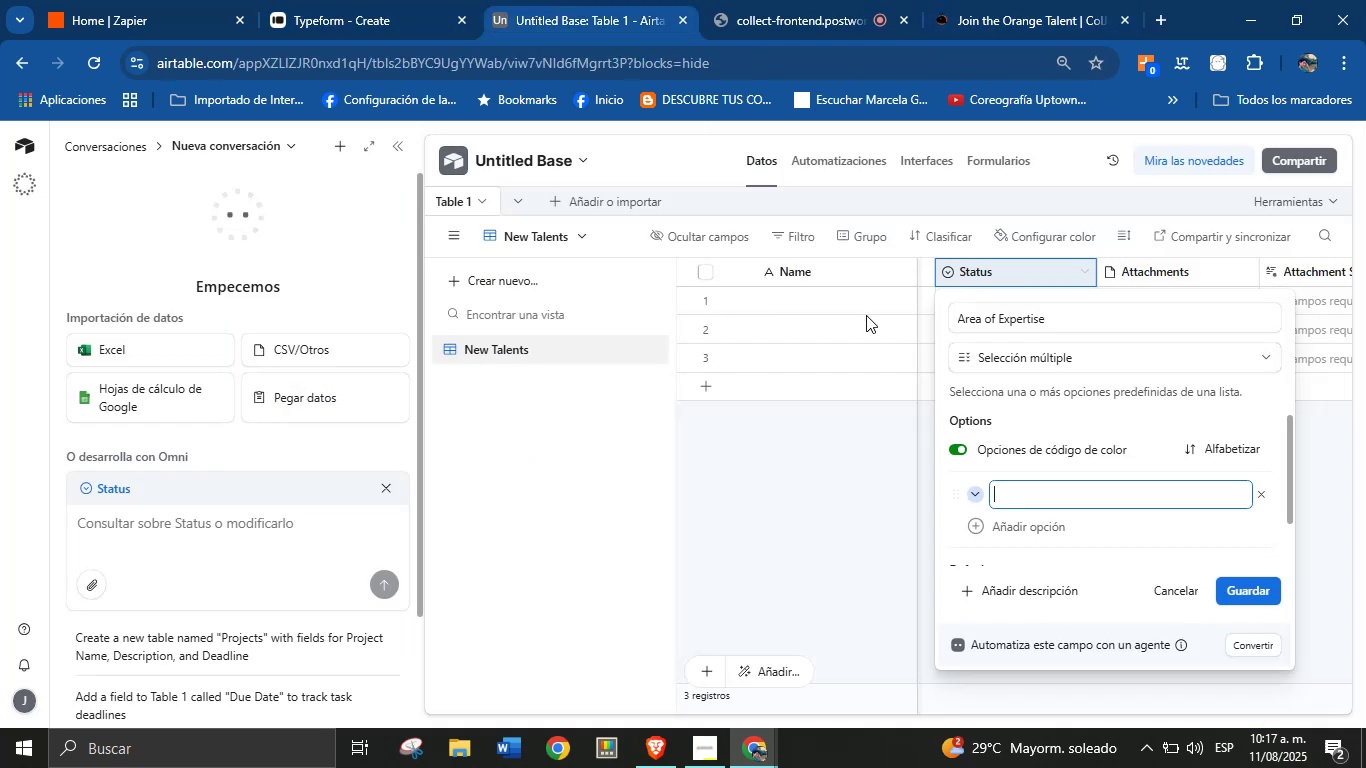 
key(Control+V)
 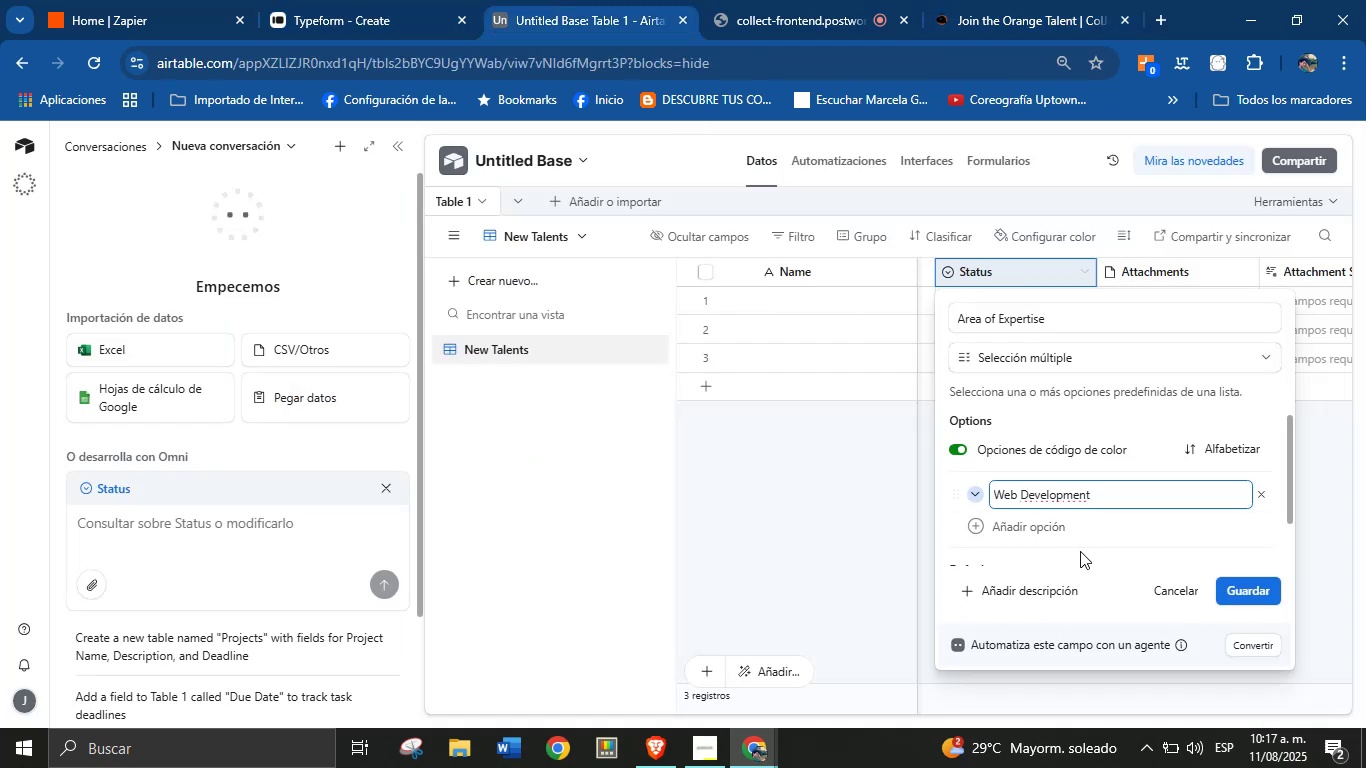 
left_click([1079, 530])
 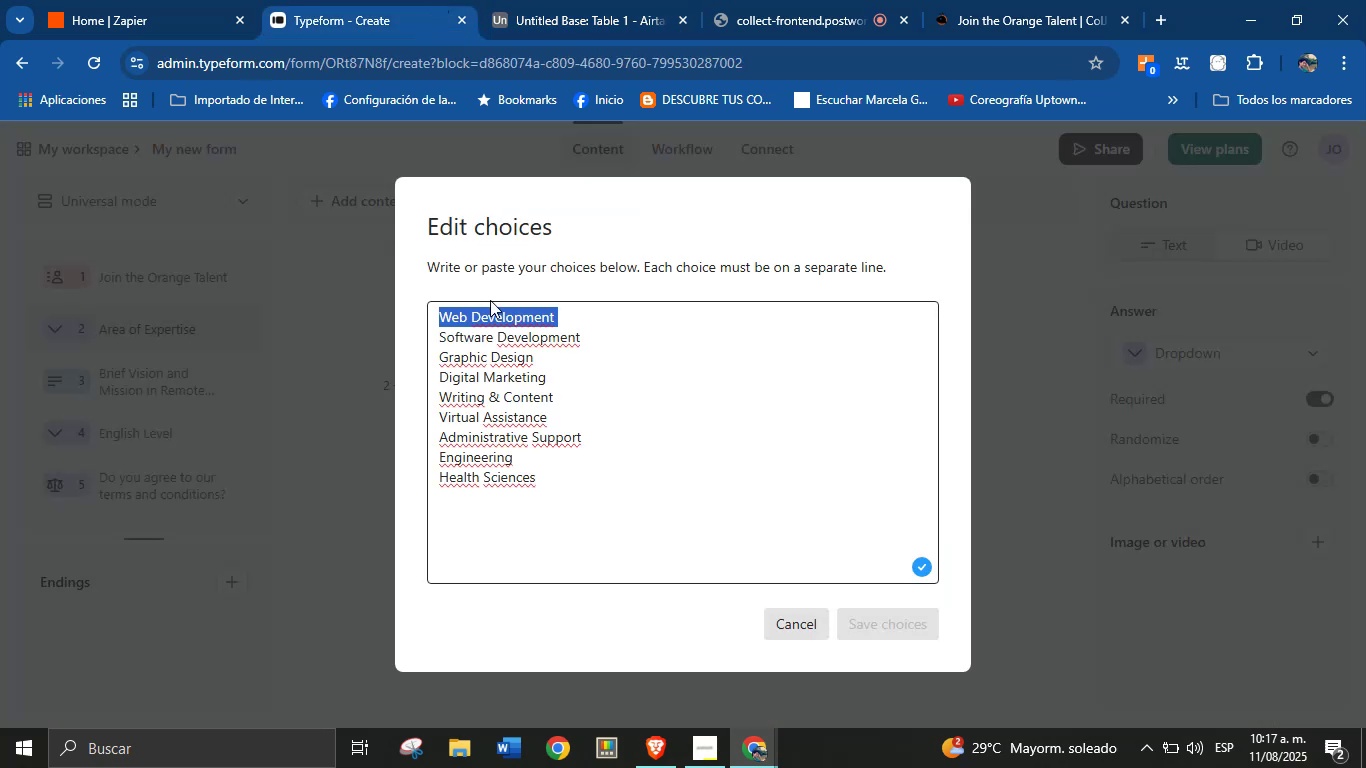 
double_click([497, 335])
 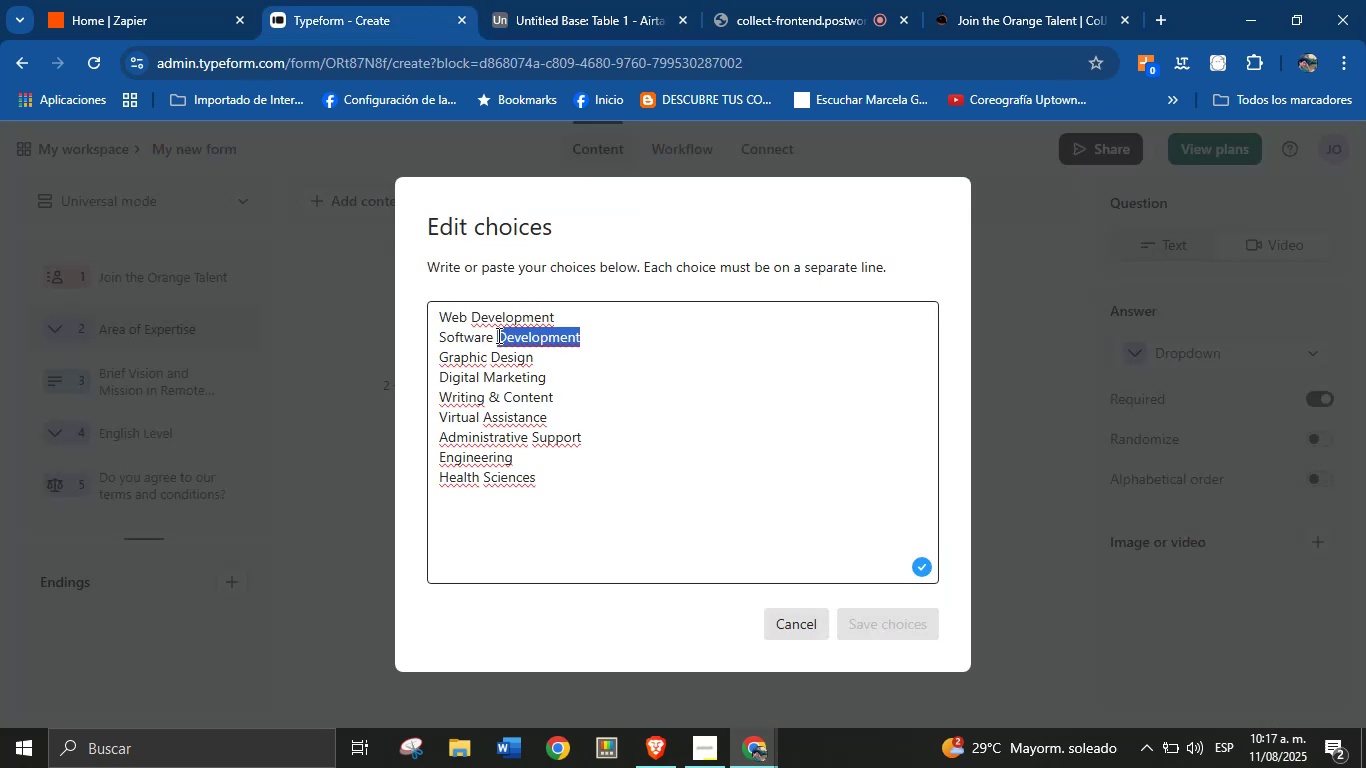 
triple_click([497, 335])
 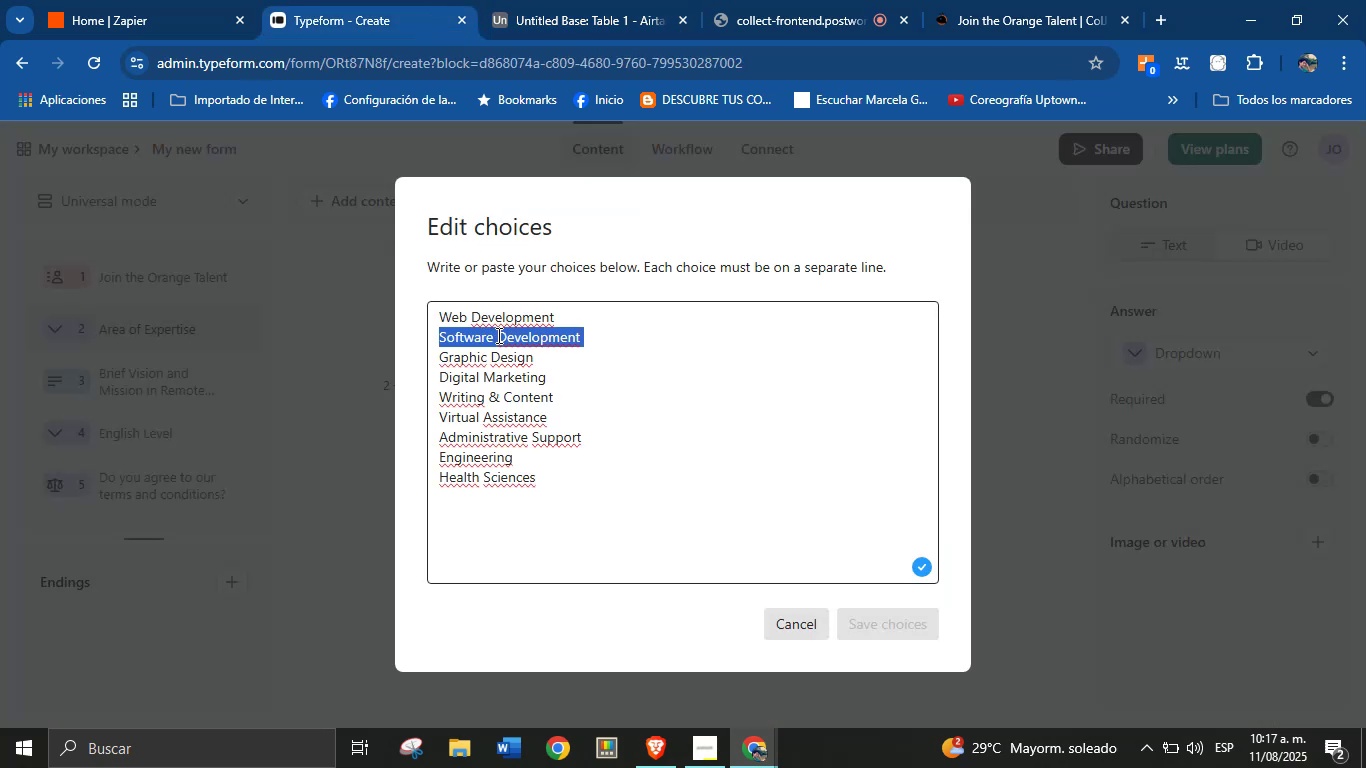 
key(Control+C)
 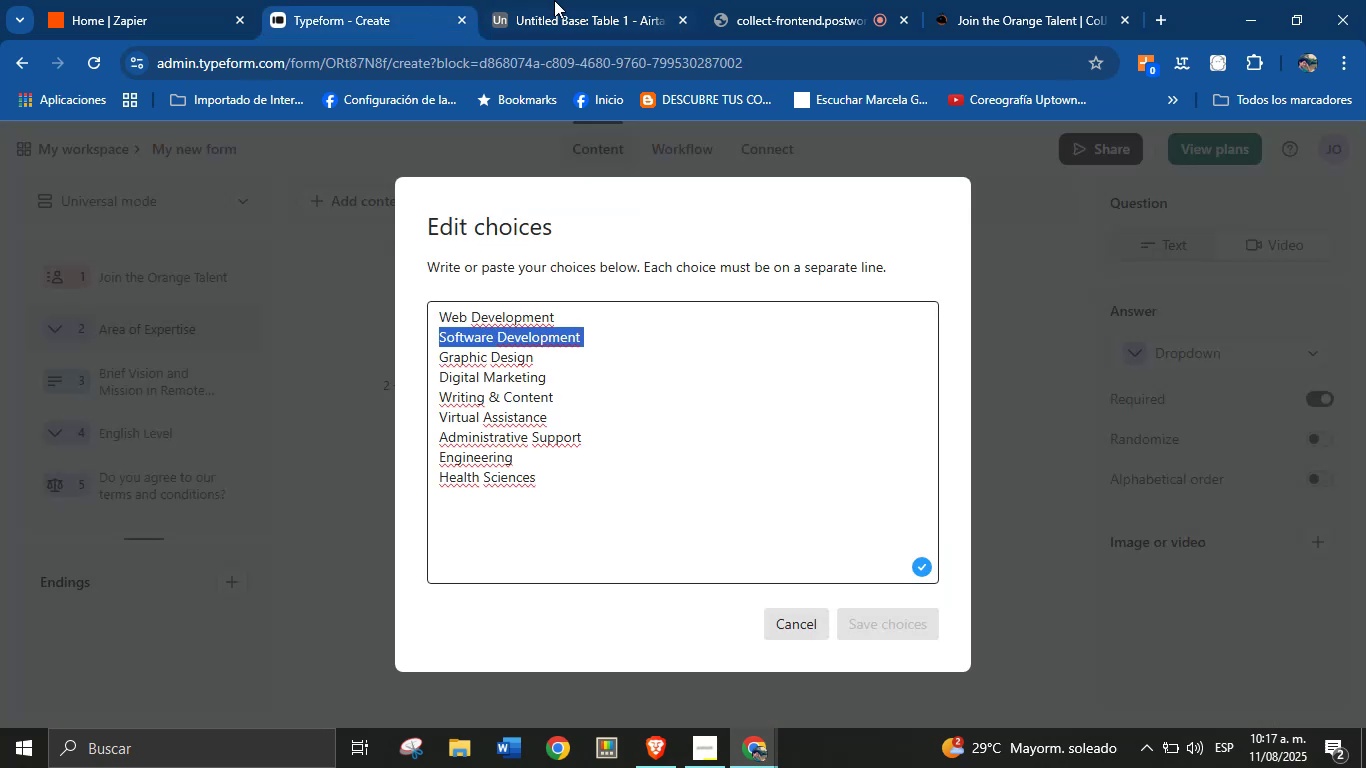 
left_click([575, 0])
 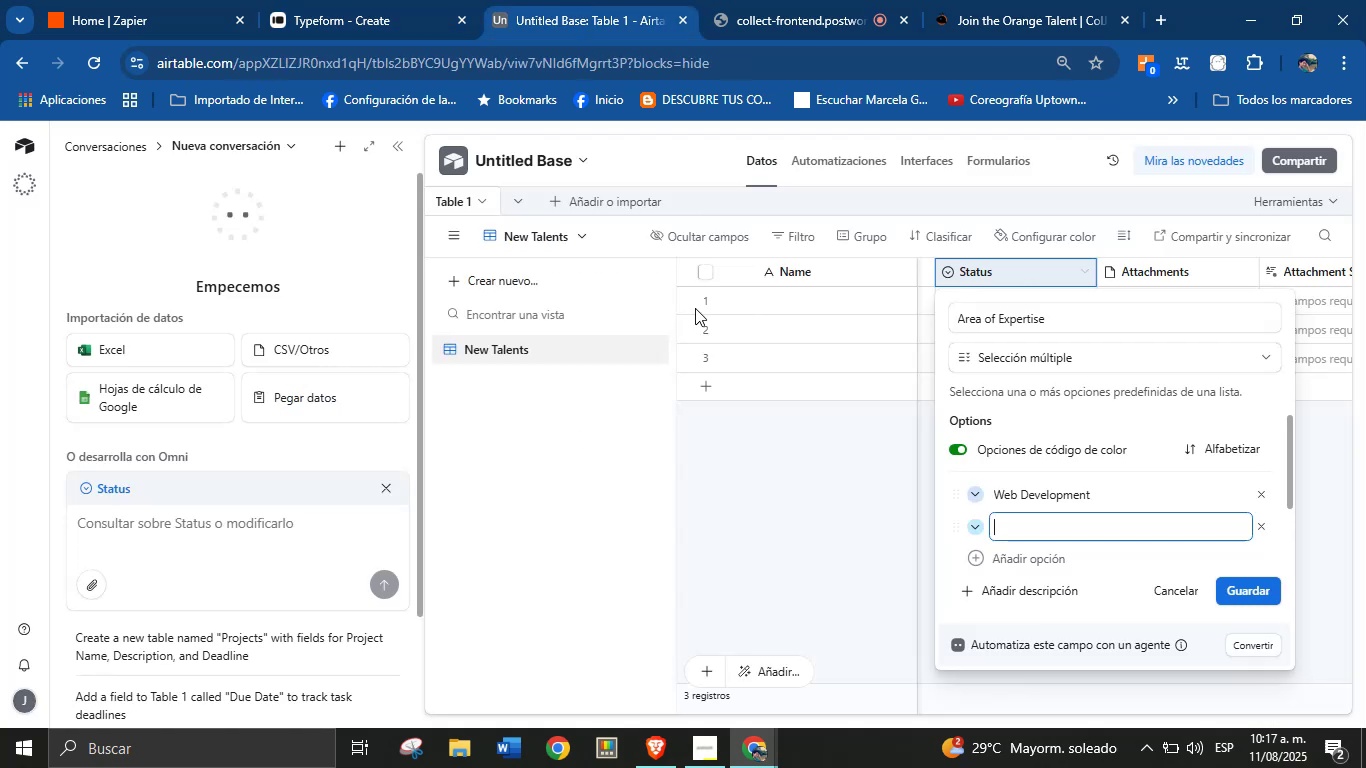 
key(Control+V)
 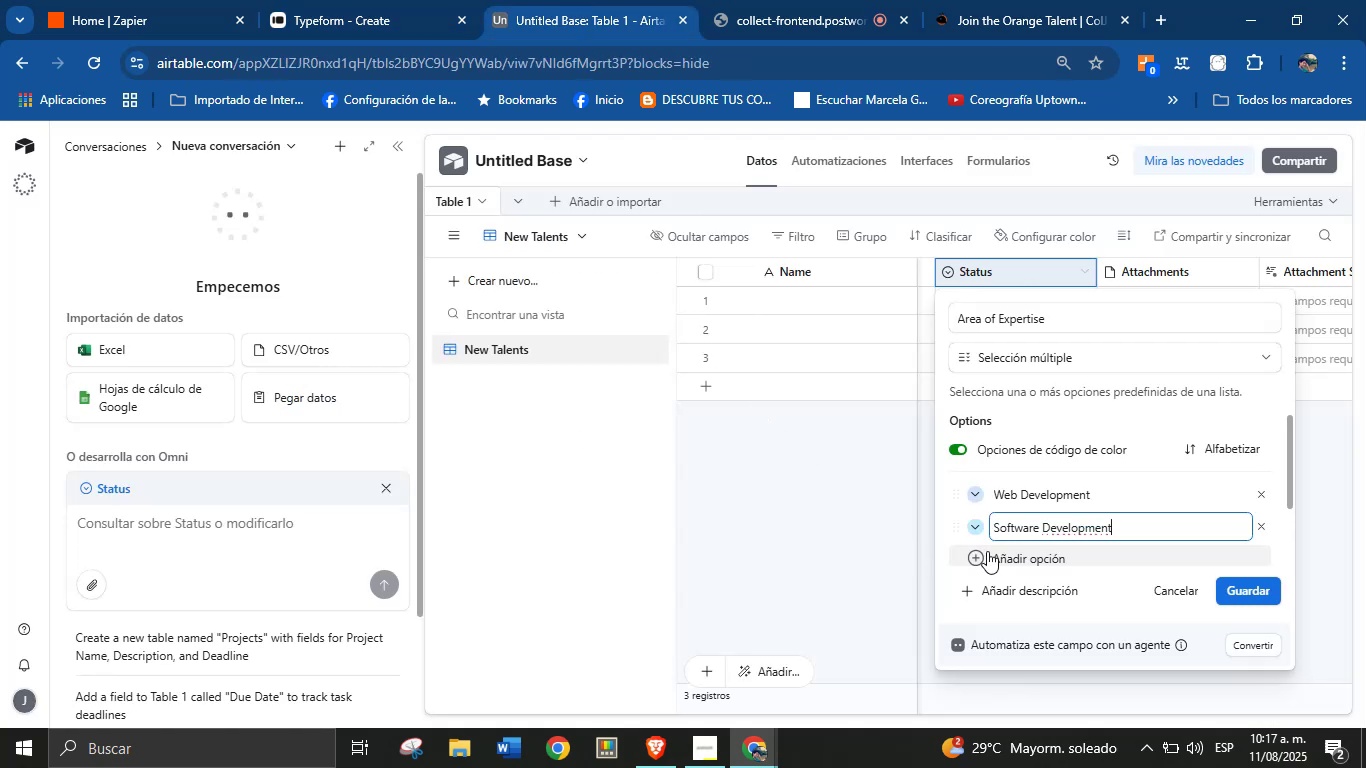 
left_click([1014, 559])
 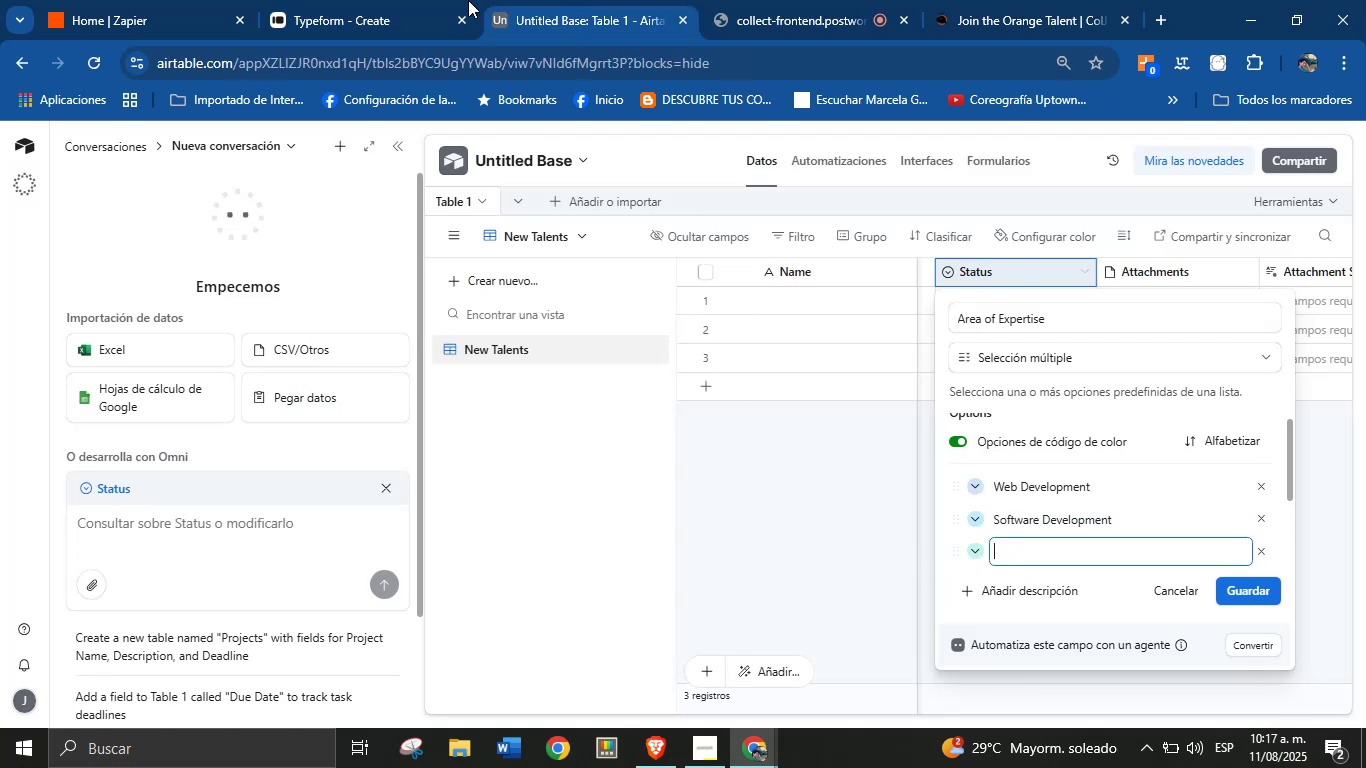 
left_click([372, 0])
 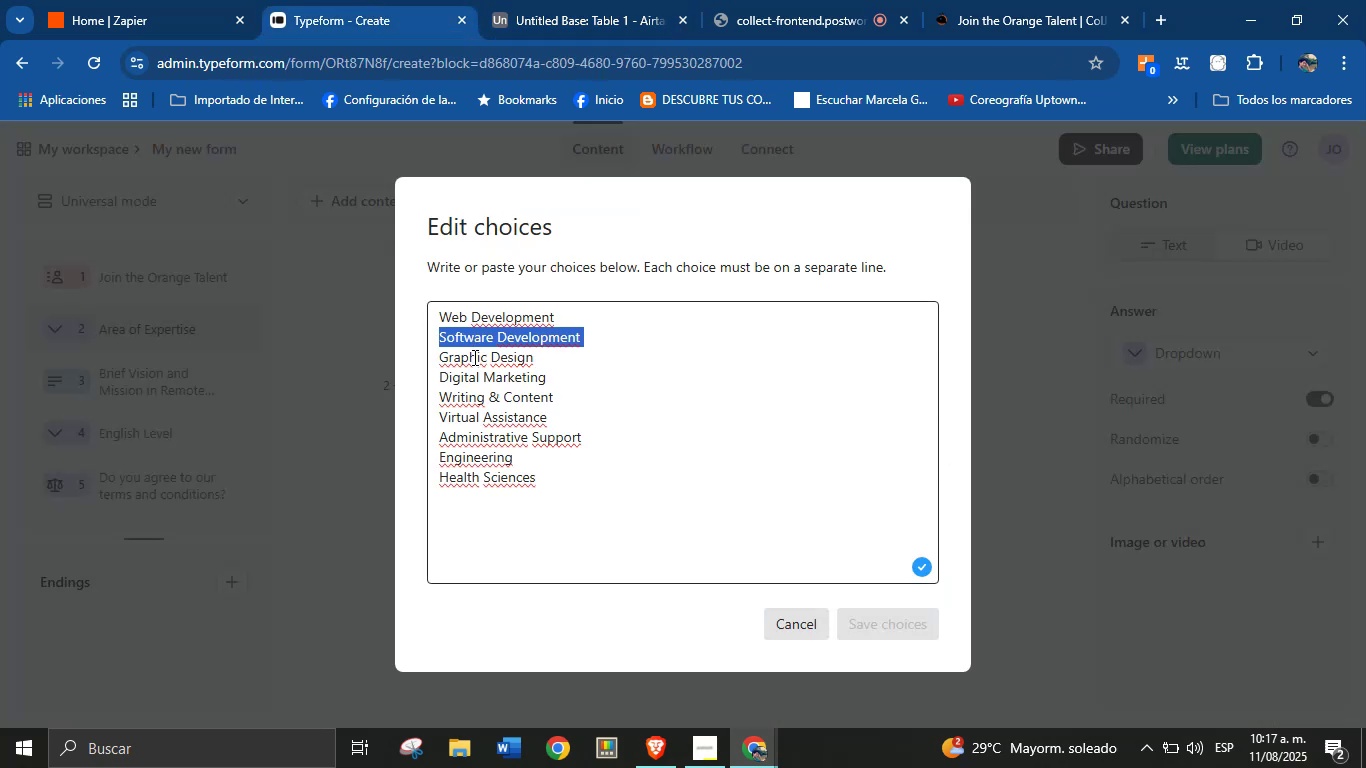 
double_click([473, 358])
 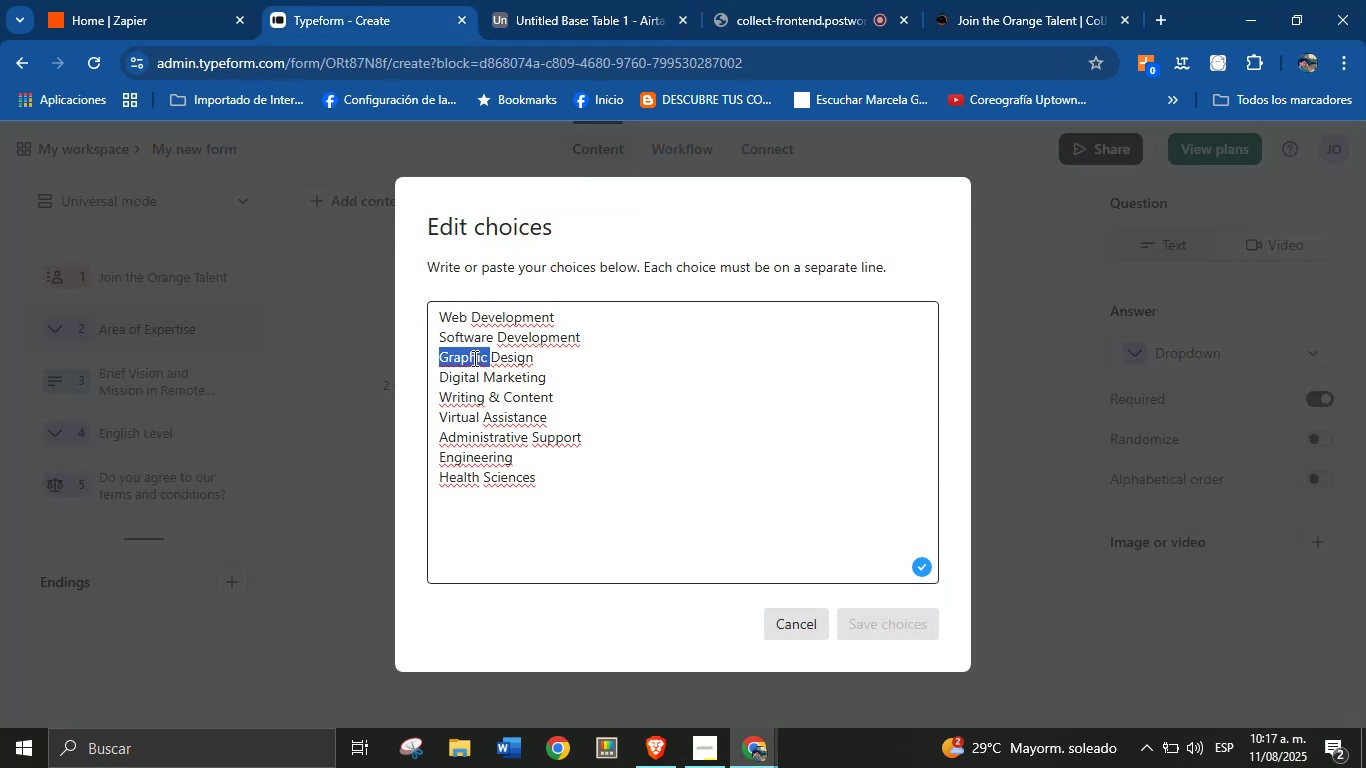 
triple_click([473, 358])
 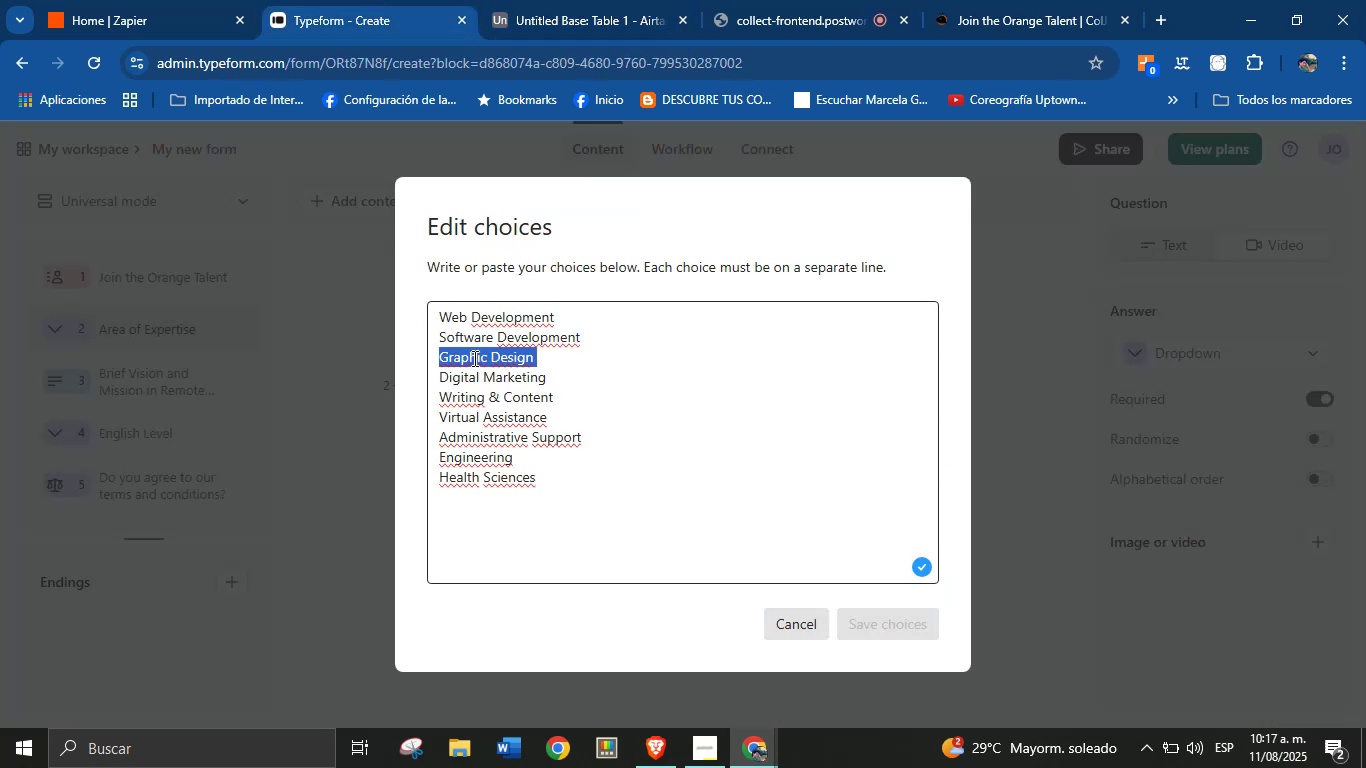 
key(Control+C)
 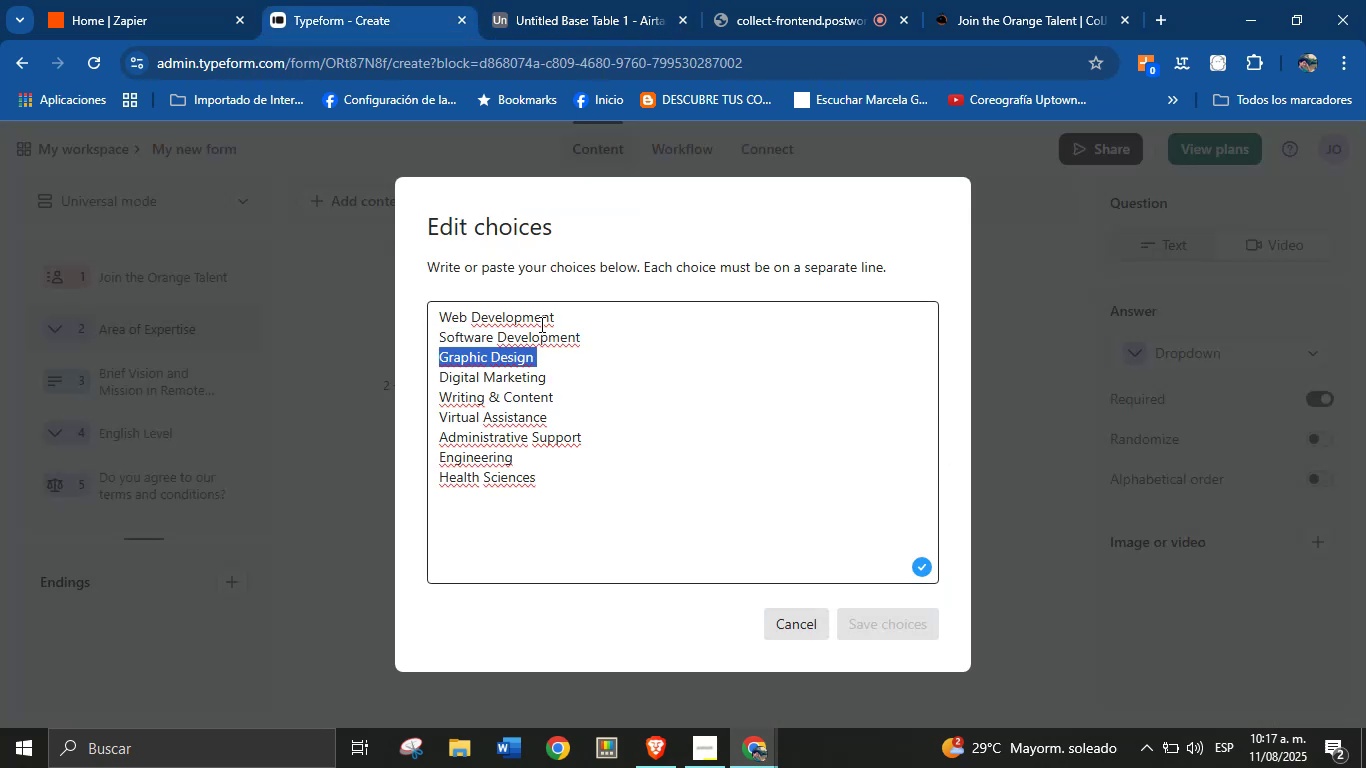 
left_click([594, 0])
 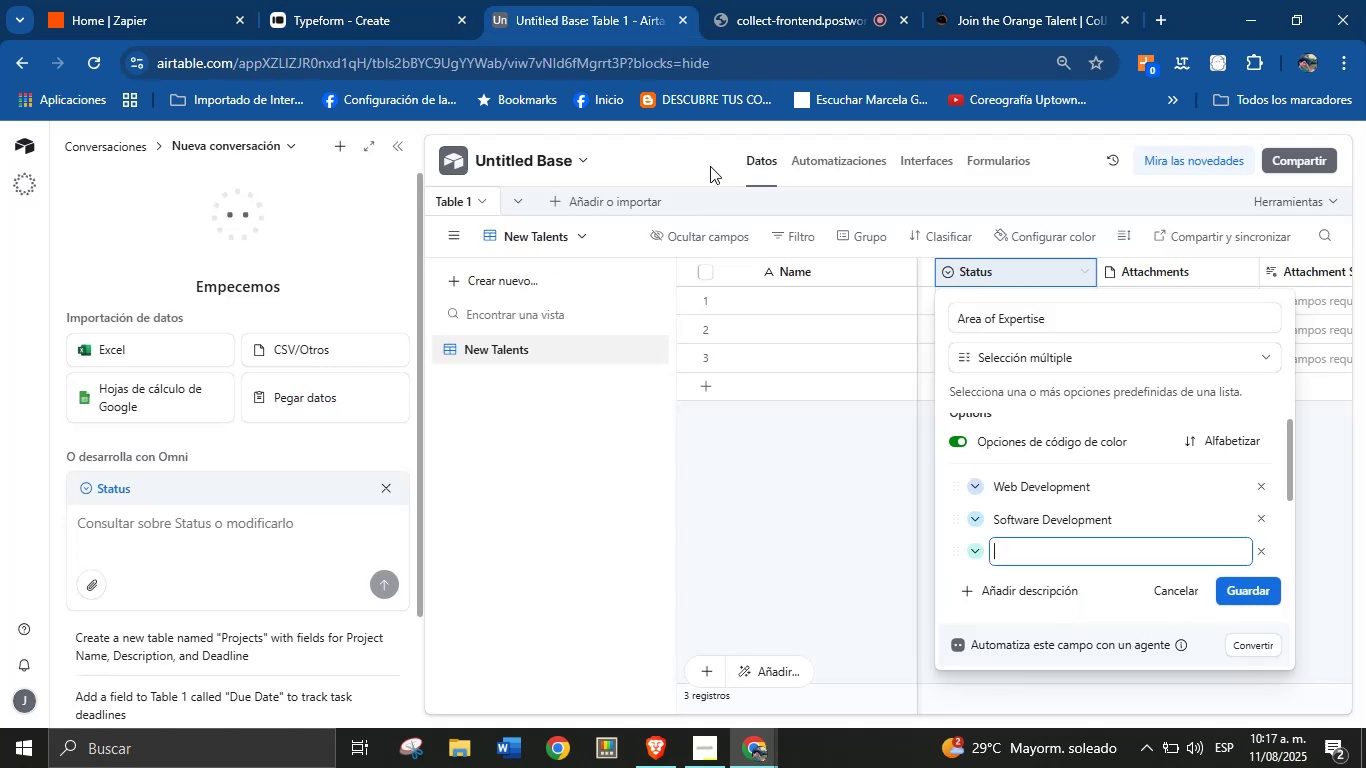 
key(Control+V)
 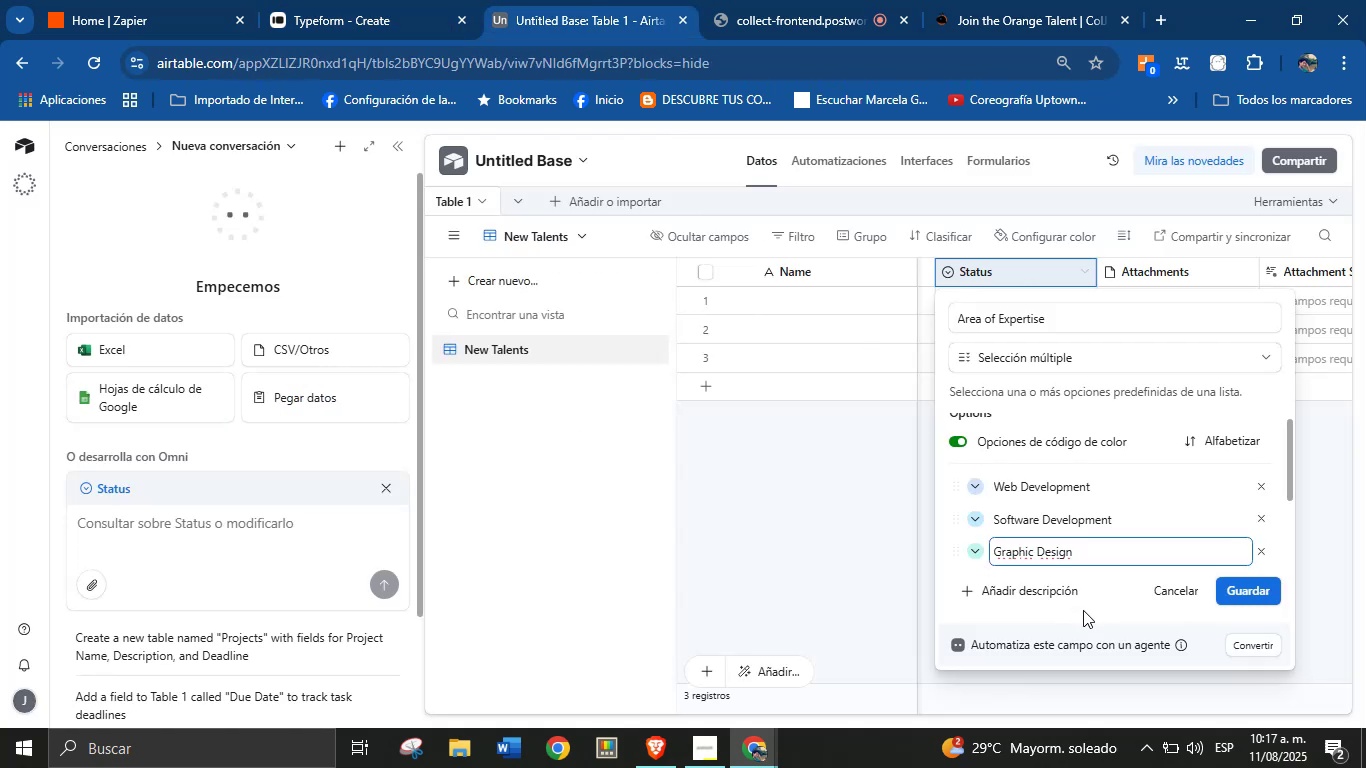 
left_click([1074, 596])
 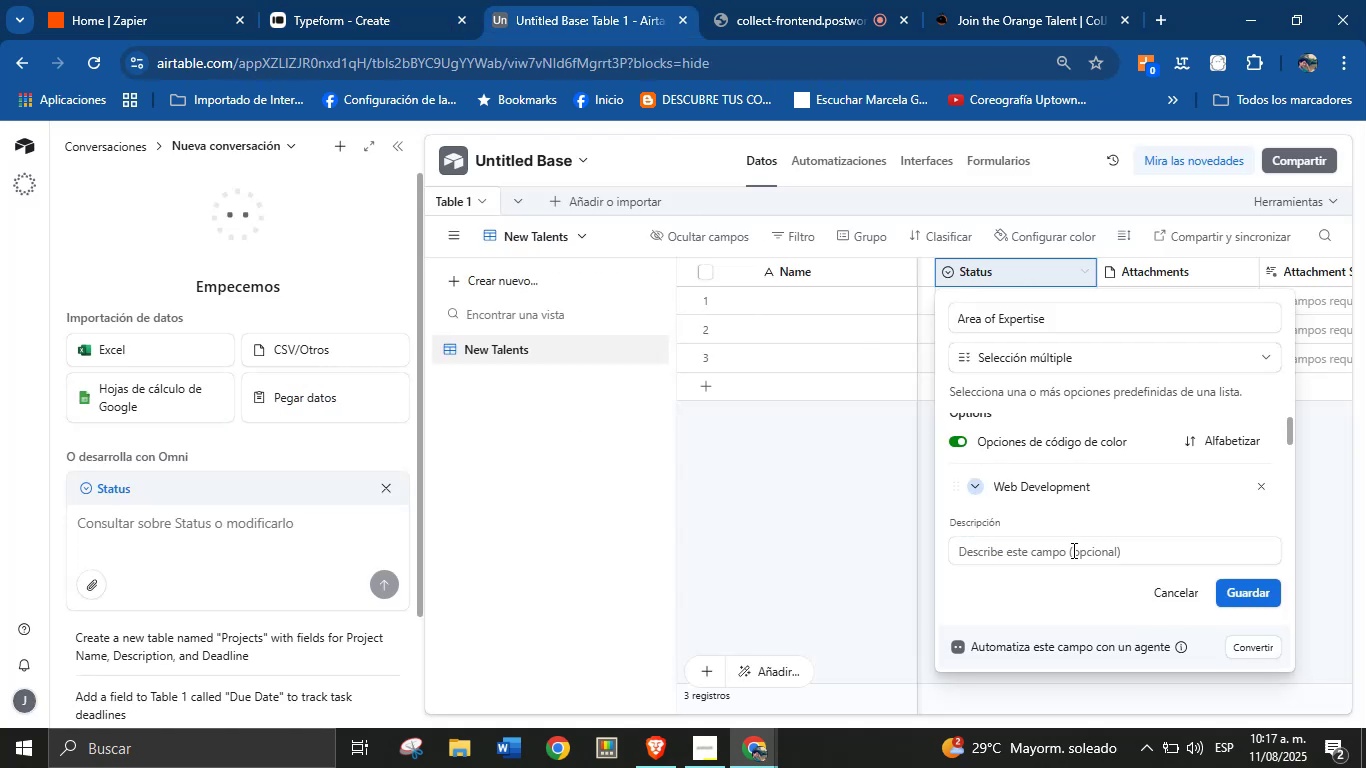 
scroll: coordinate [1064, 513], scroll_direction: down, amount: 1.0
 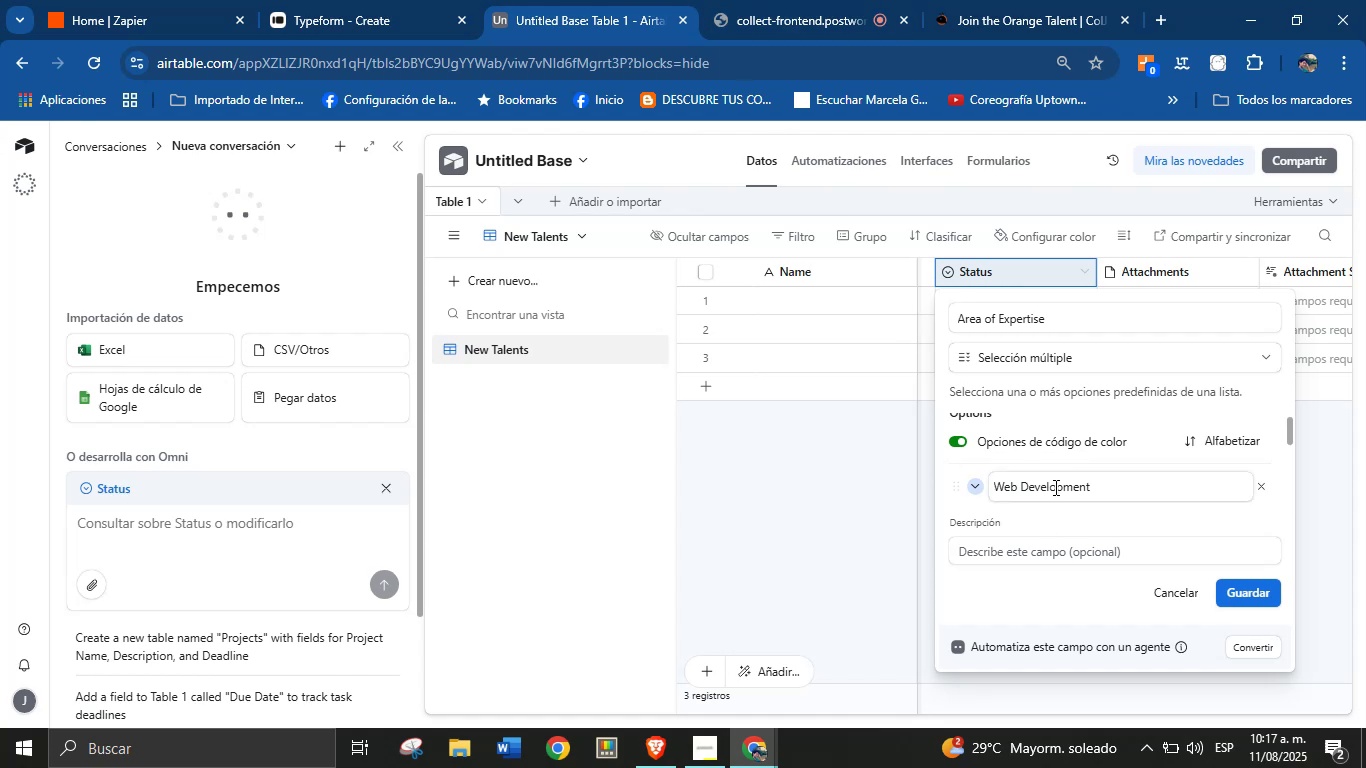 
left_click([1069, 518])
 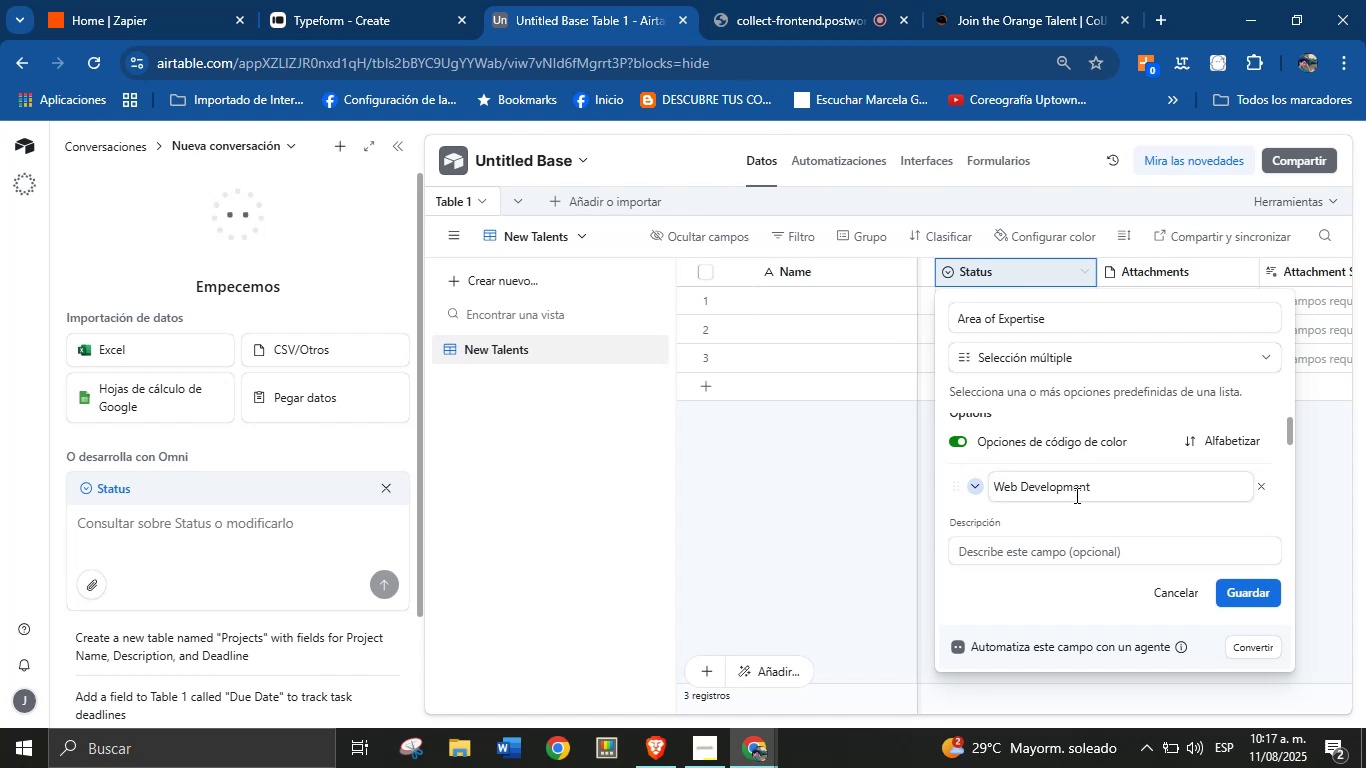 
left_click([1075, 494])
 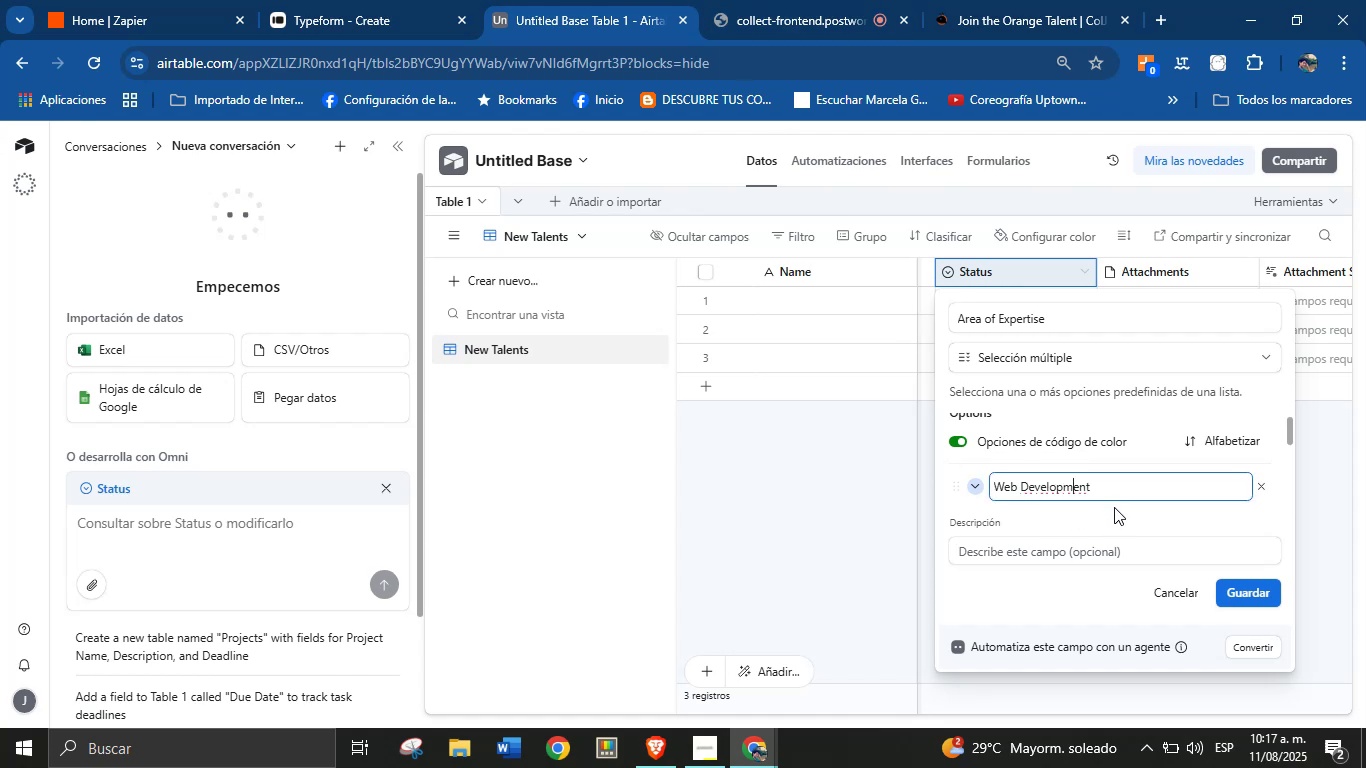 
key(Enter)
 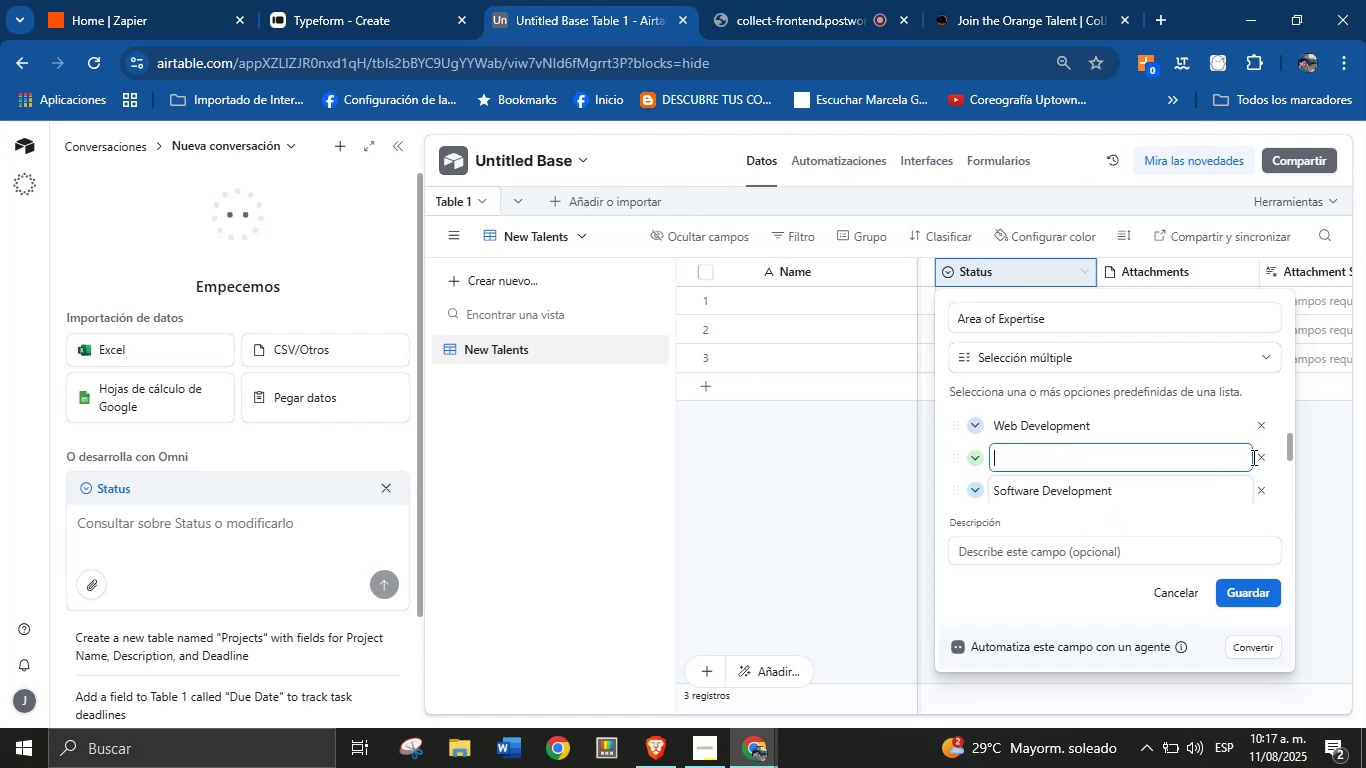 
left_click([1259, 453])
 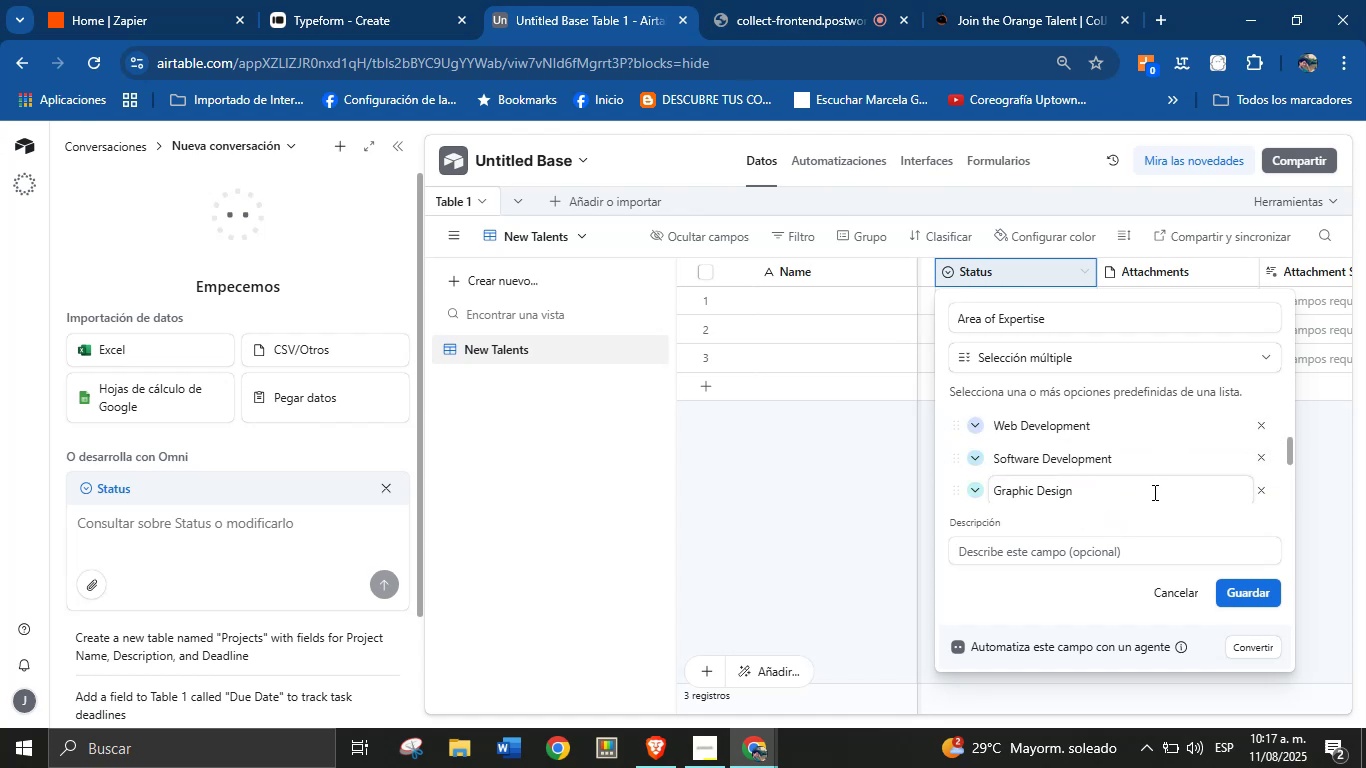 
scroll: coordinate [1151, 487], scroll_direction: down, amount: 2.0
 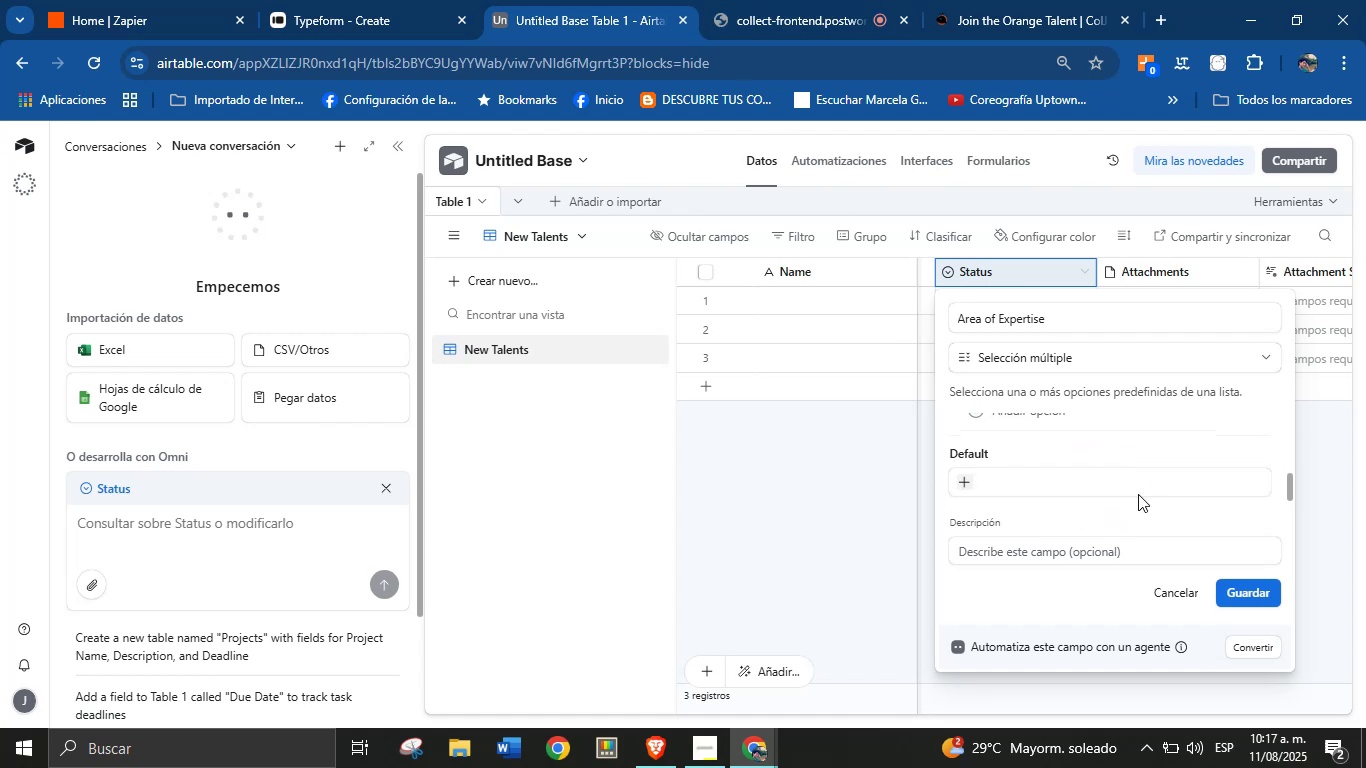 
scroll: coordinate [1129, 482], scroll_direction: none, amount: 0.0
 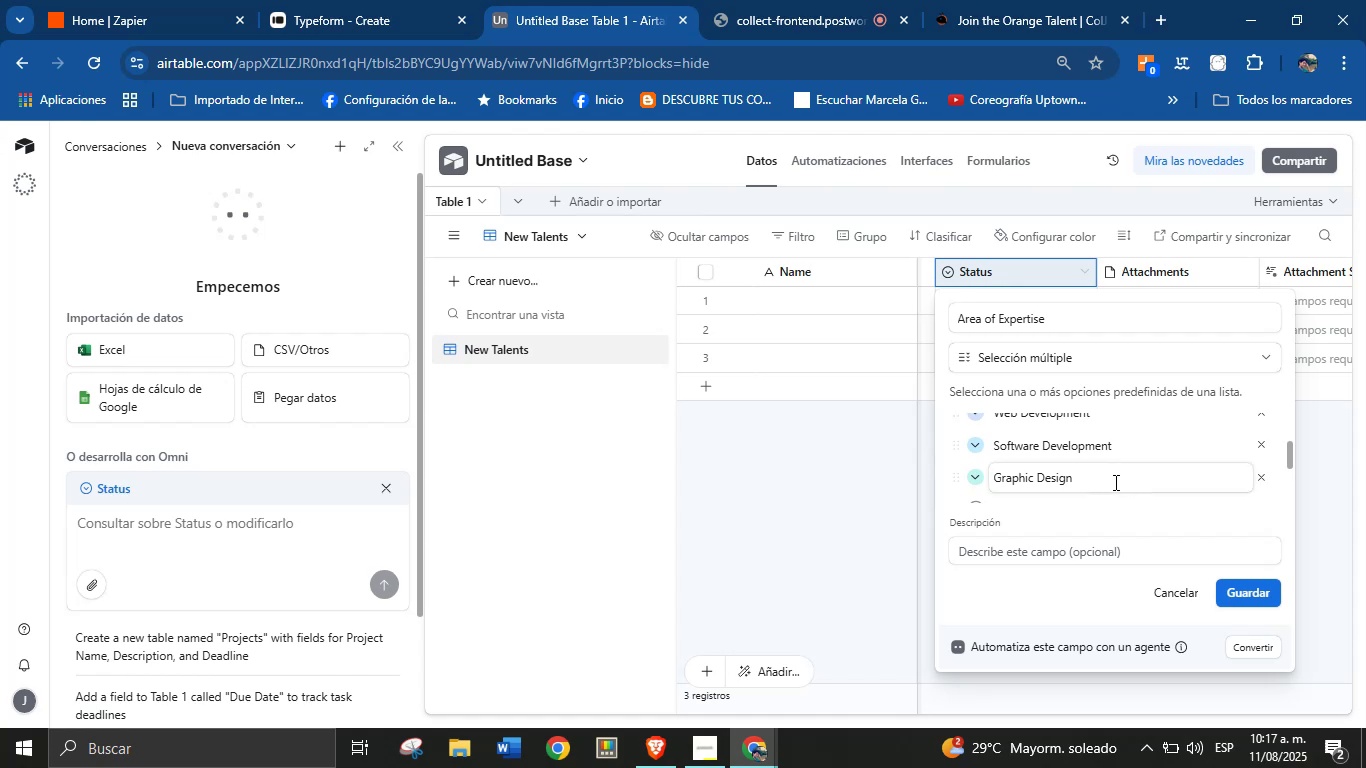 
left_click([1114, 482])
 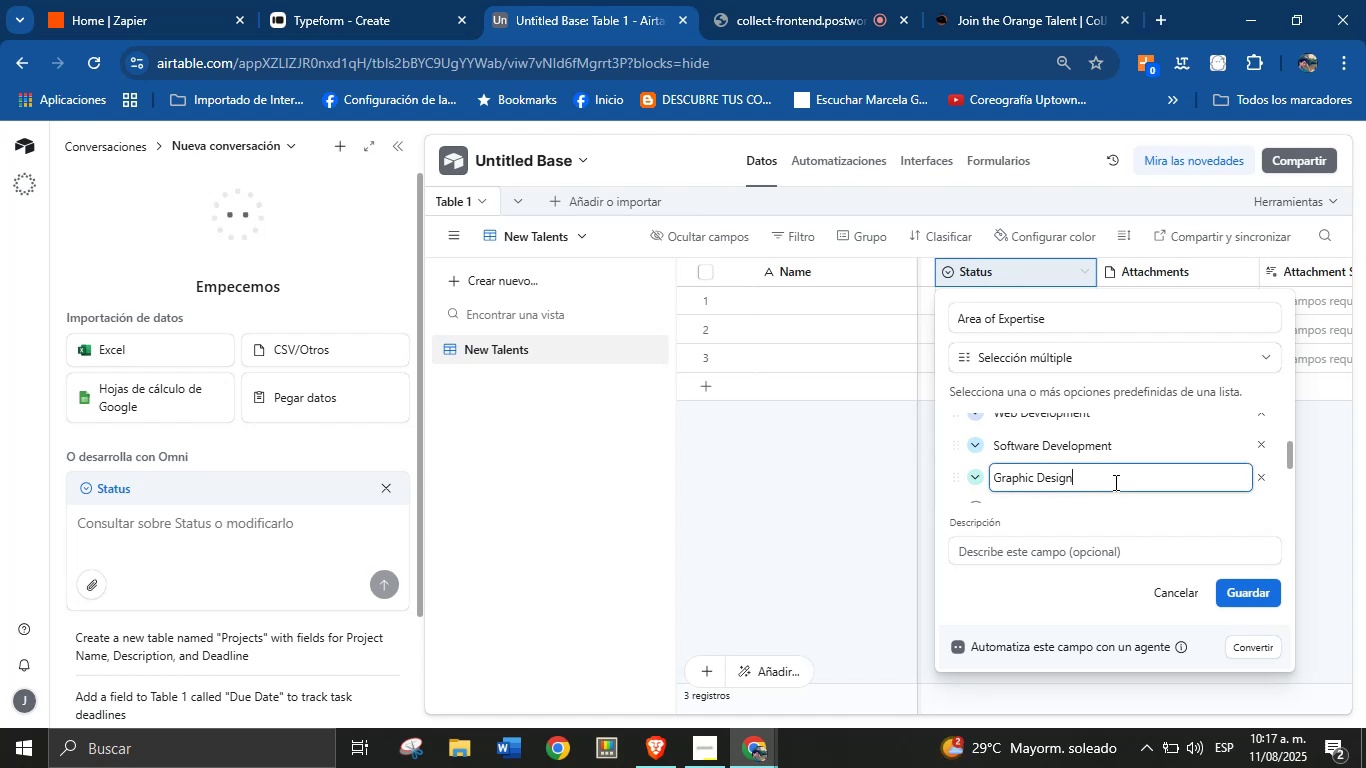 
key(Enter)
 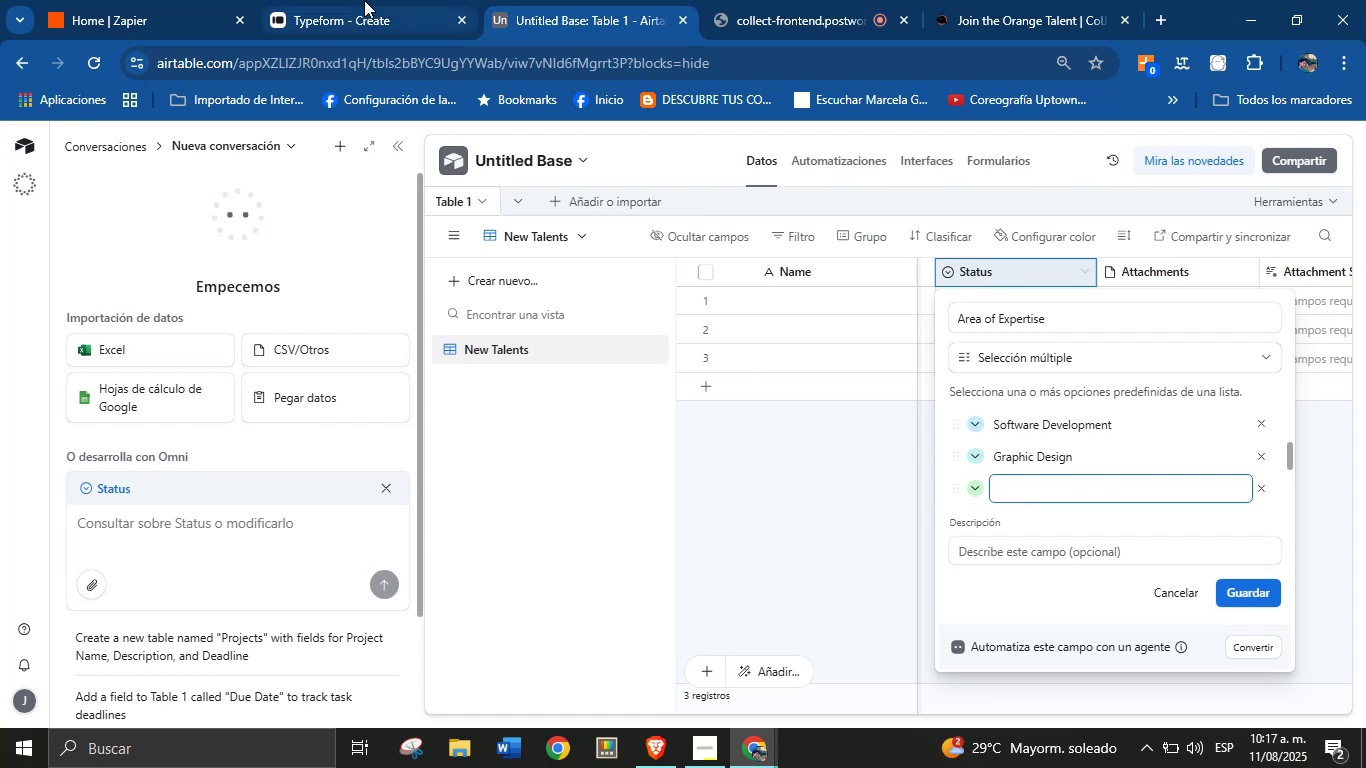 
left_click([361, 0])
 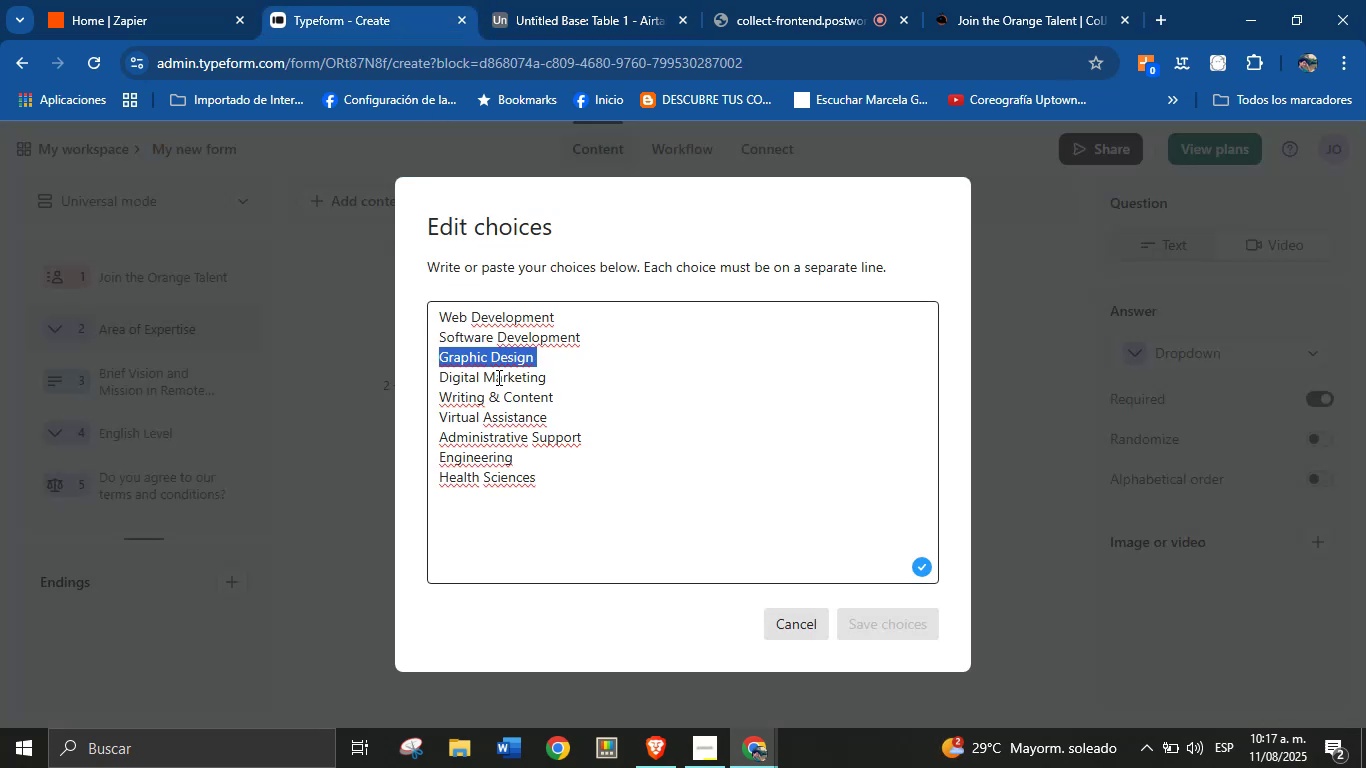 
double_click([497, 373])
 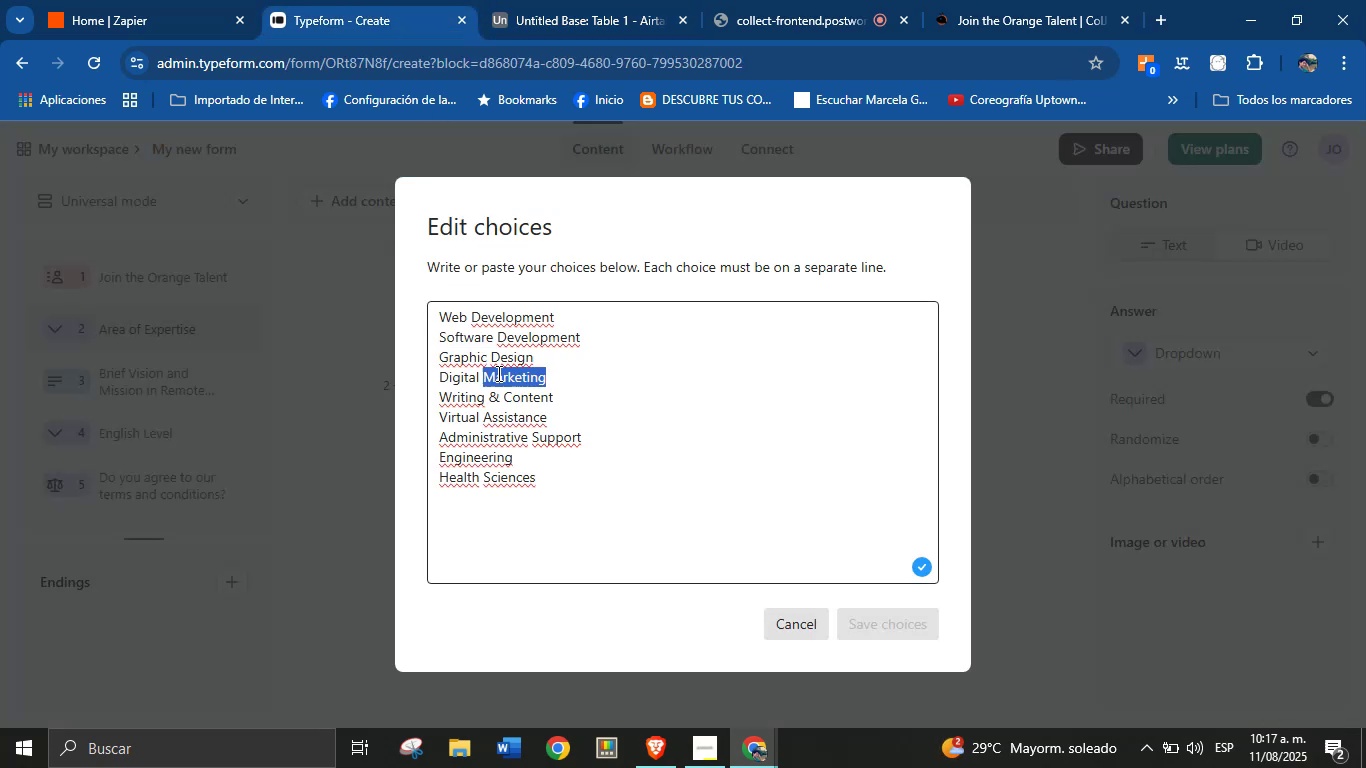 
triple_click([497, 373])
 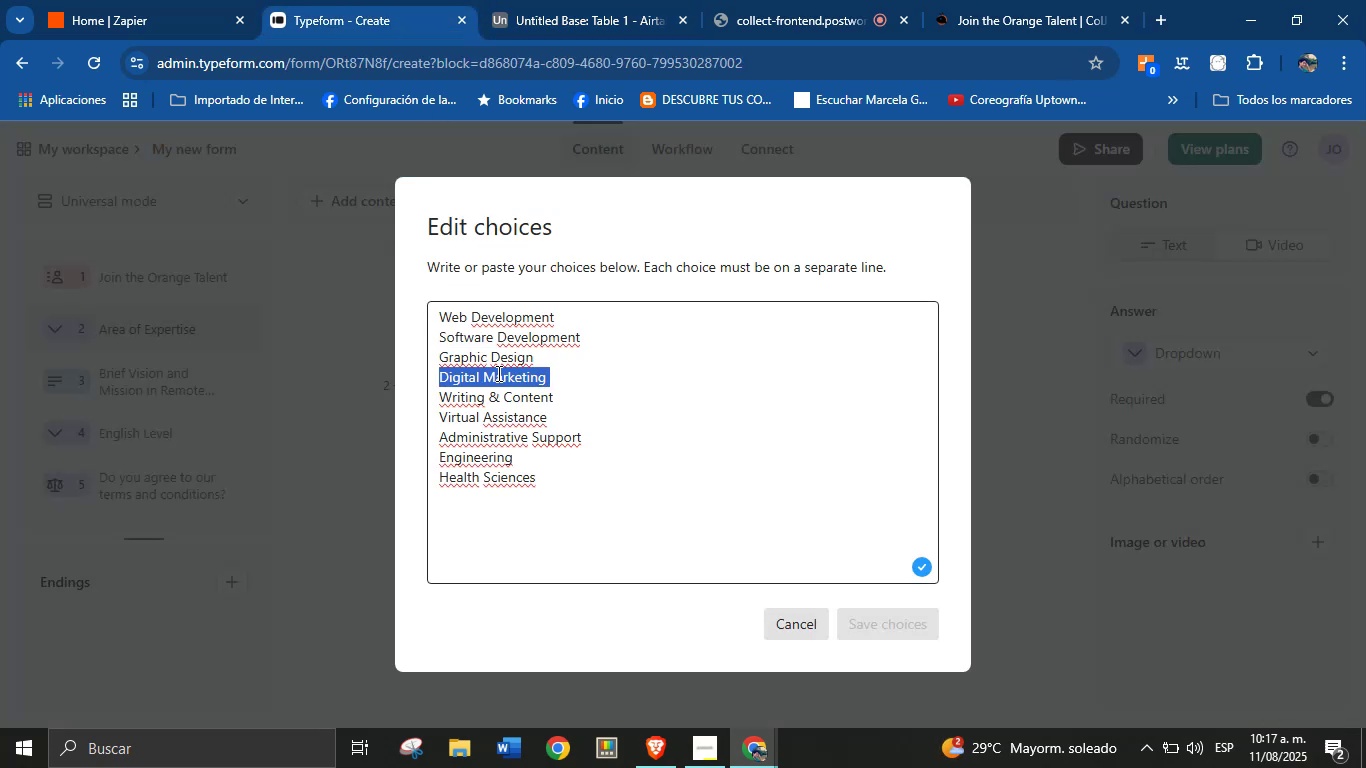 
key(Control+C)
 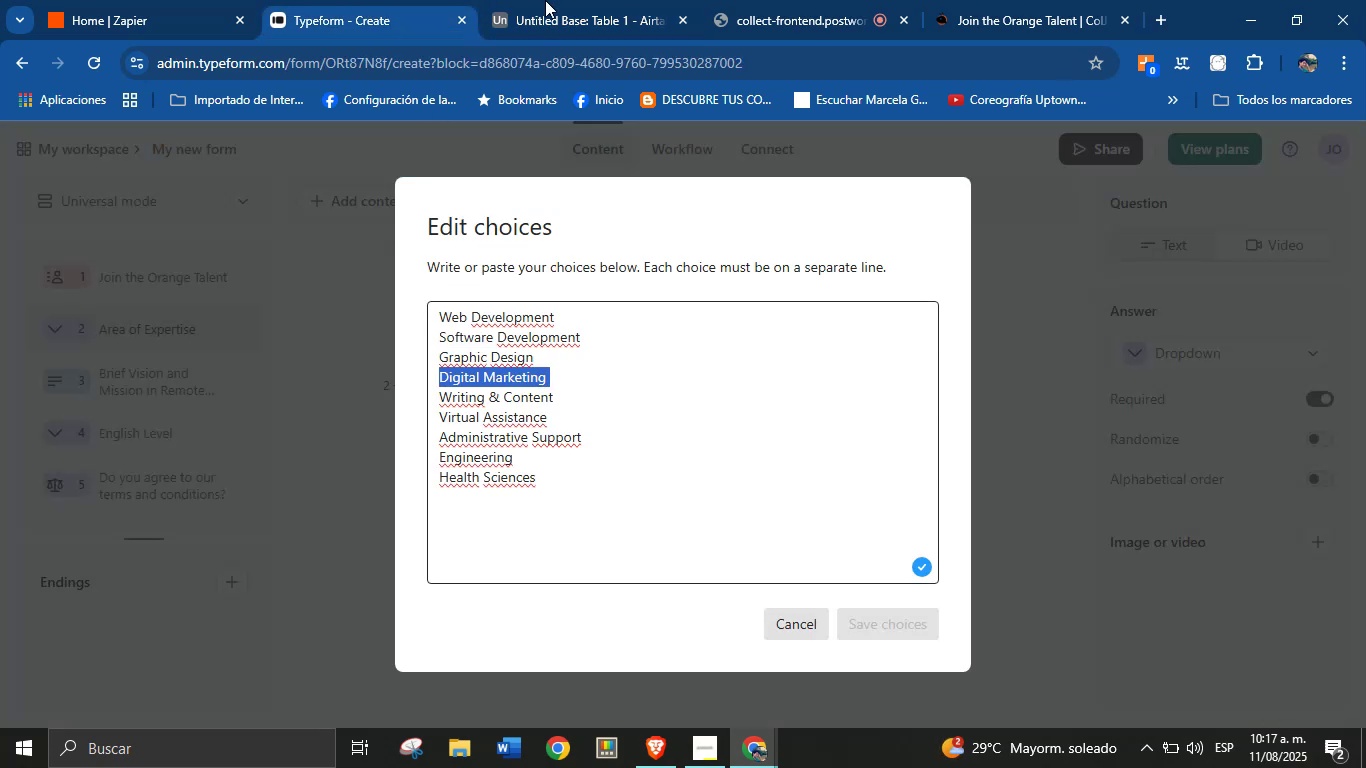 
left_click([572, 0])
 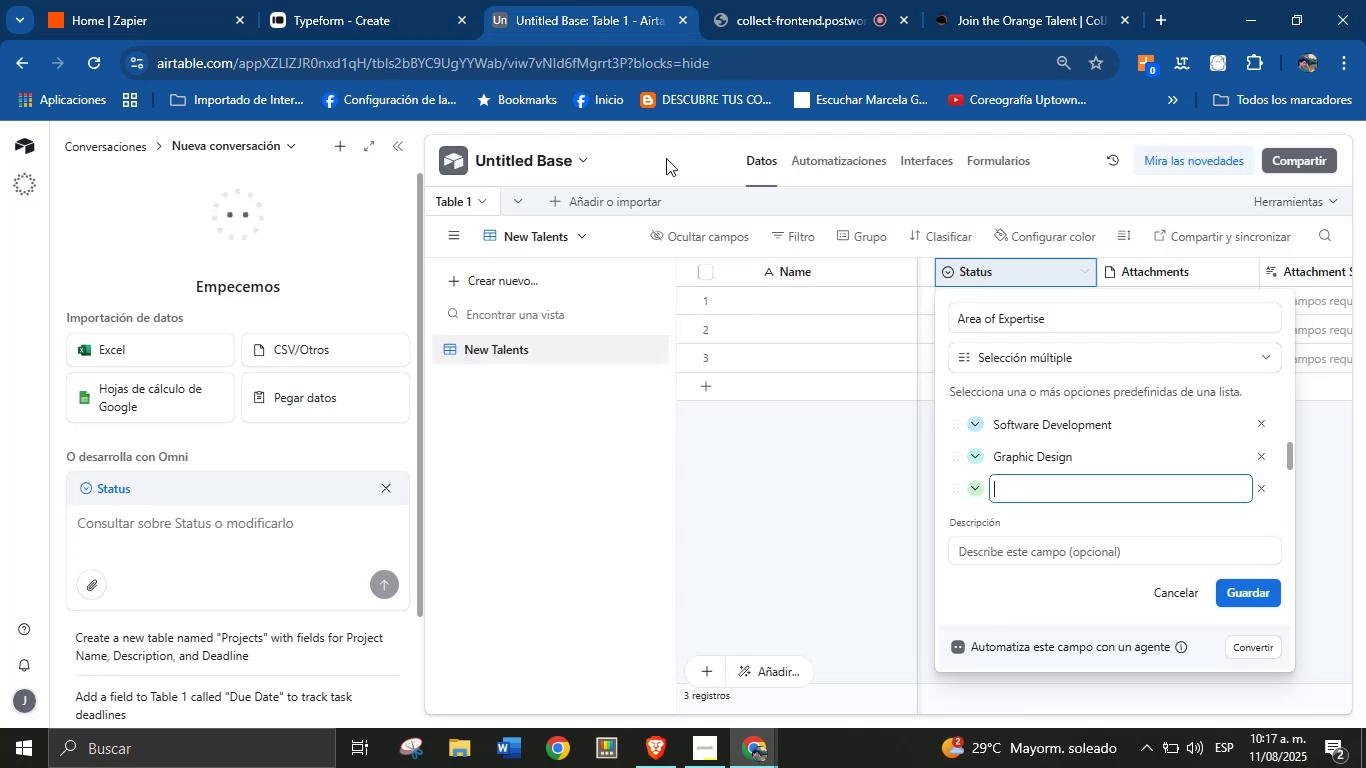 
key(Control+V)
 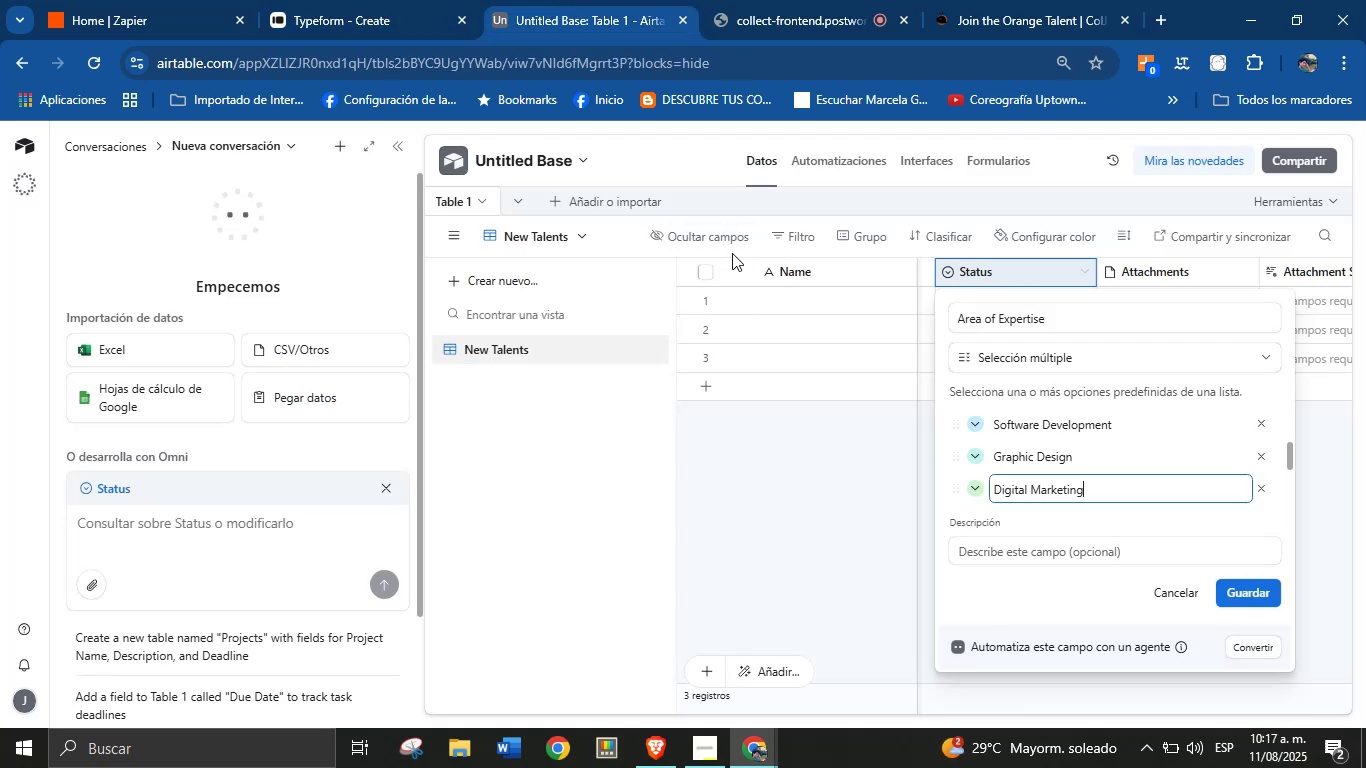 
key(Enter)
 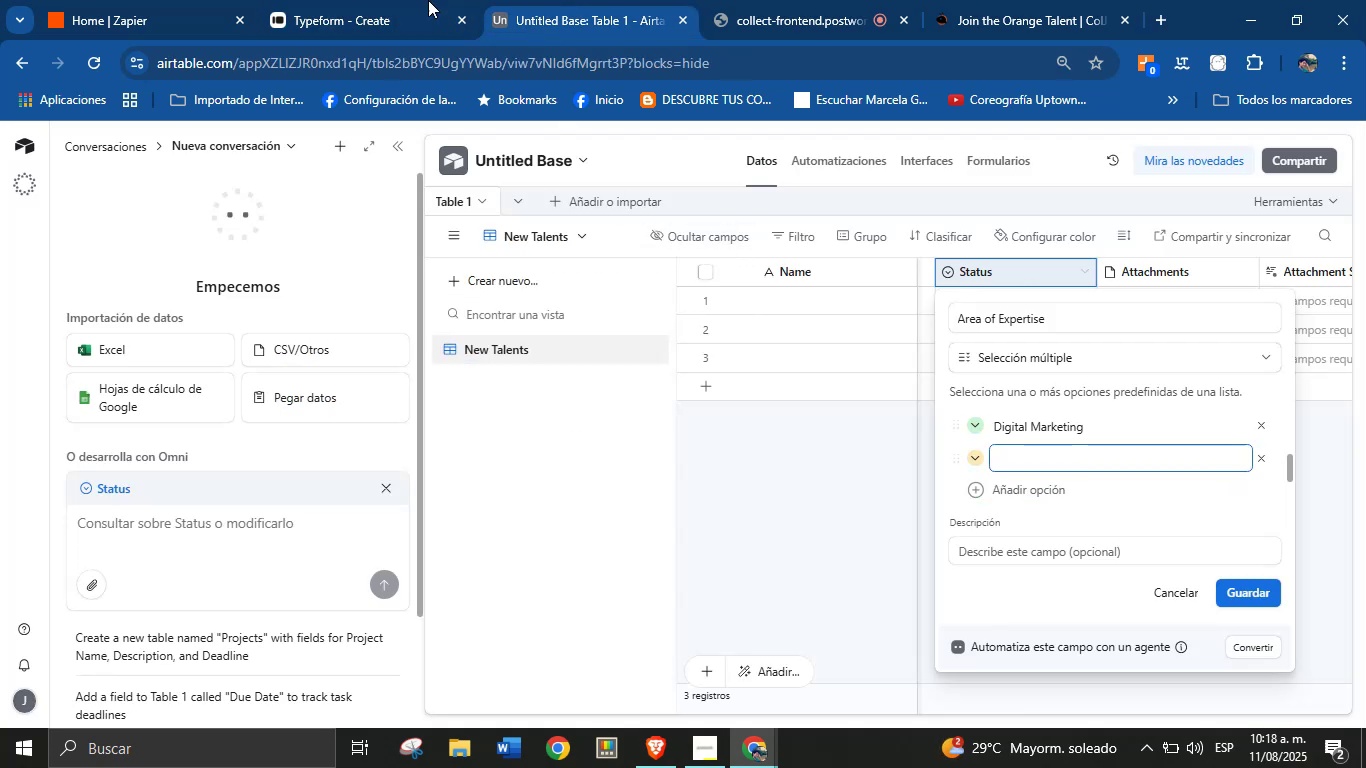 
left_click([397, 0])
 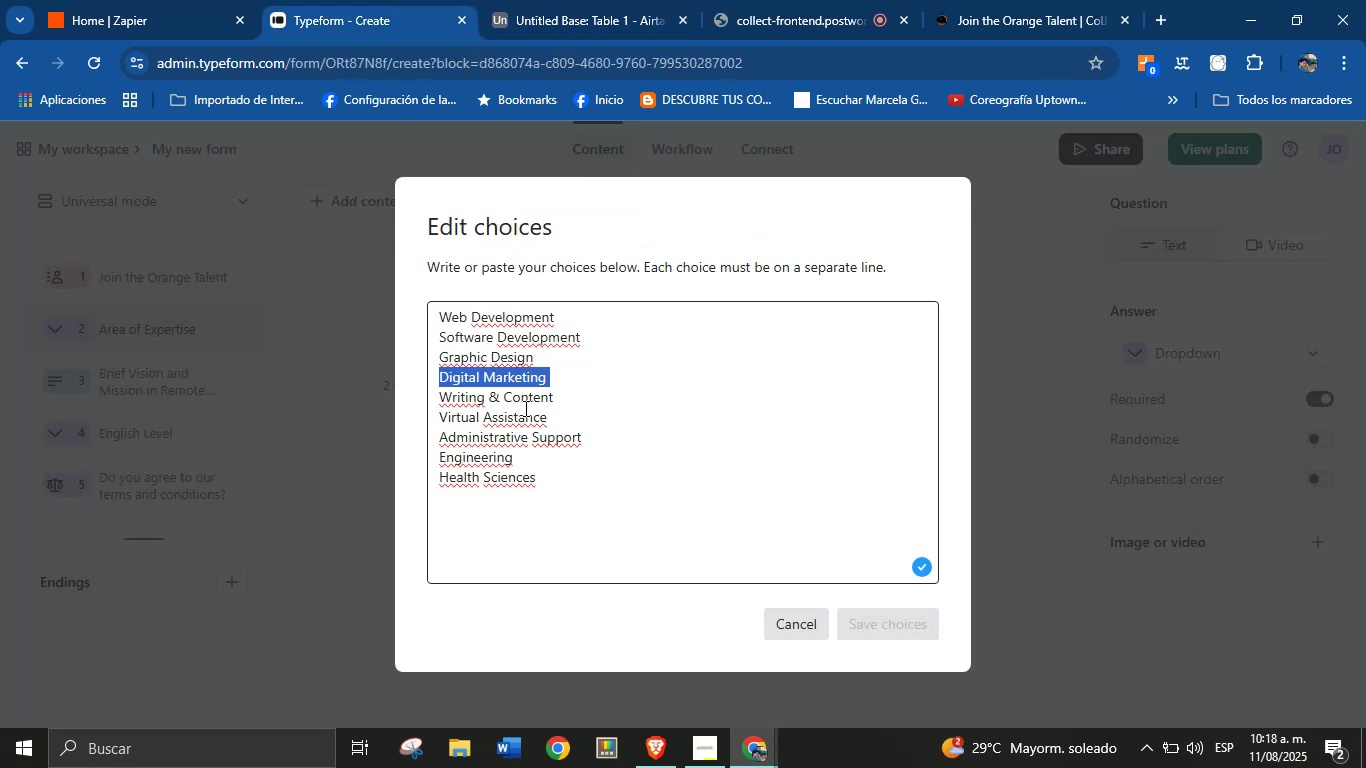 
double_click([522, 403])
 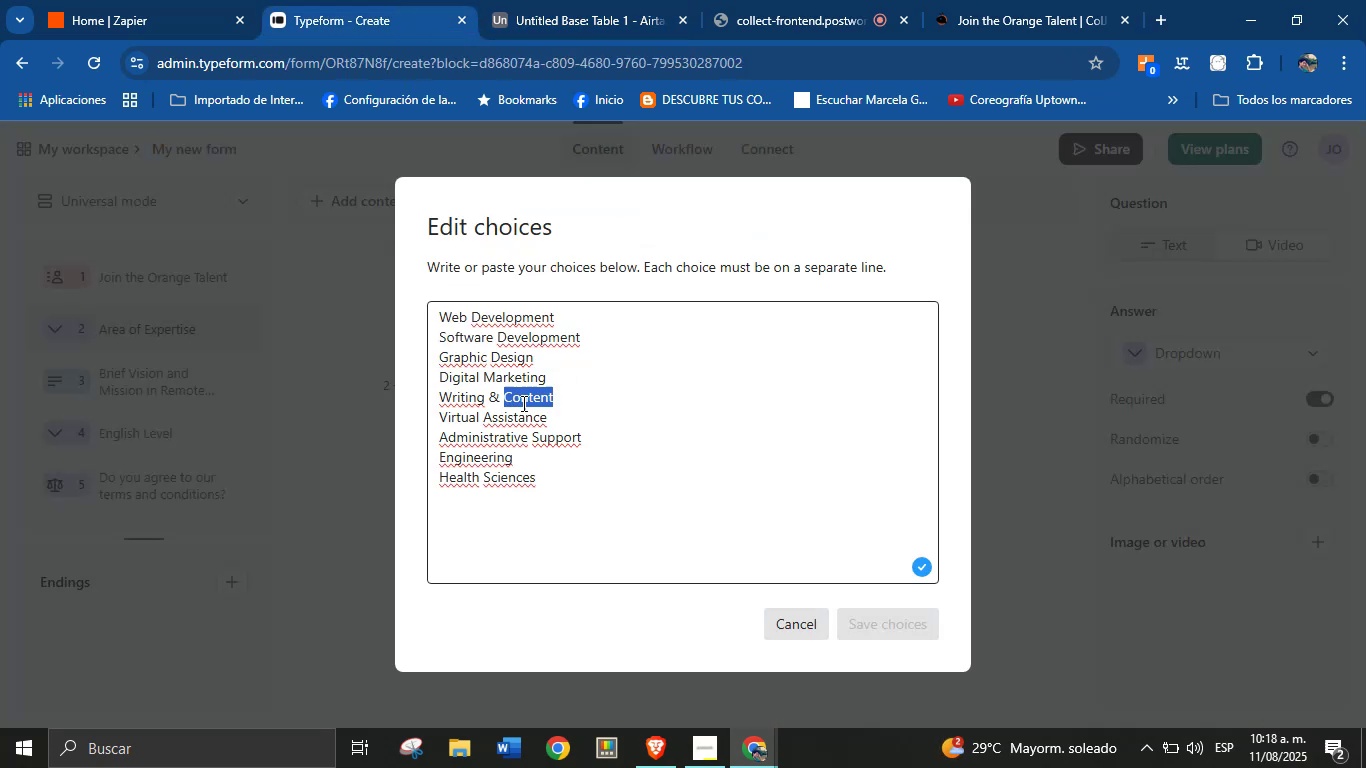 
triple_click([522, 403])
 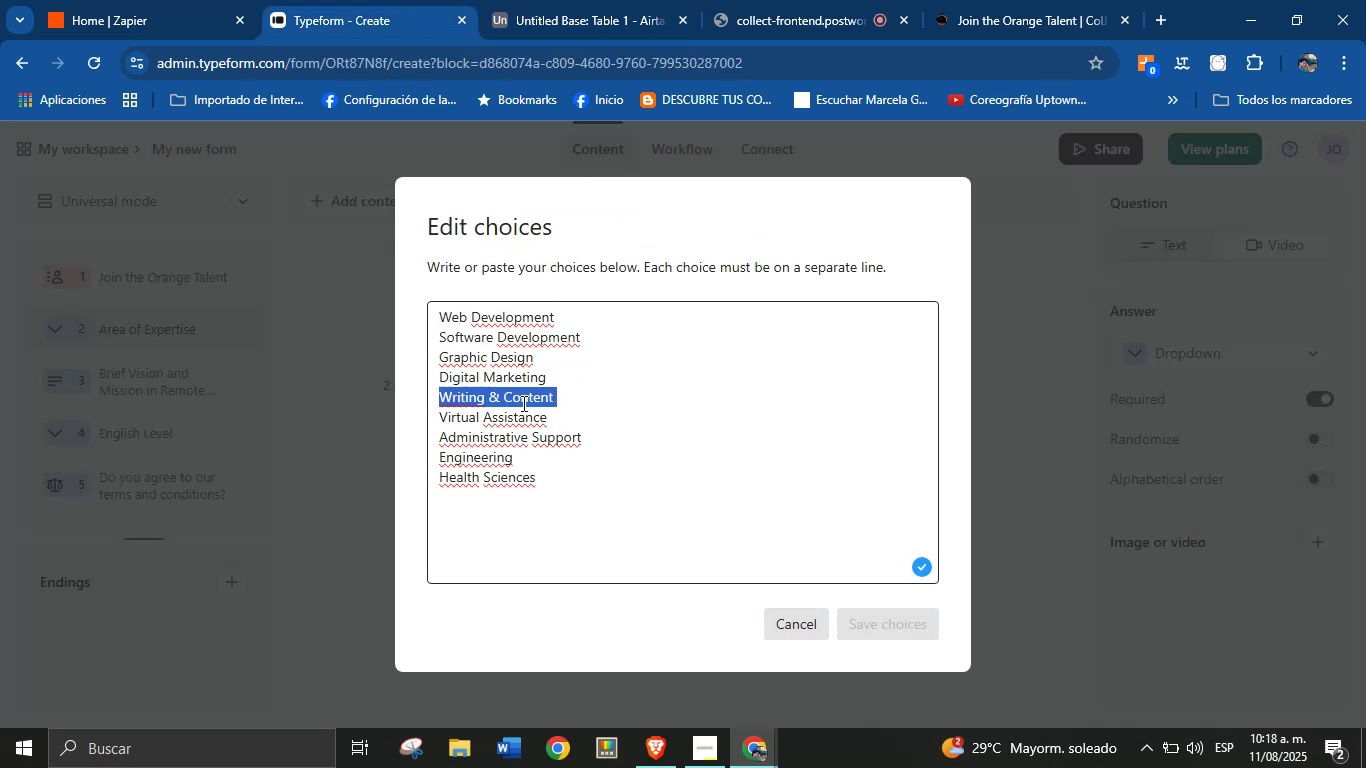 
key(Control+C)
 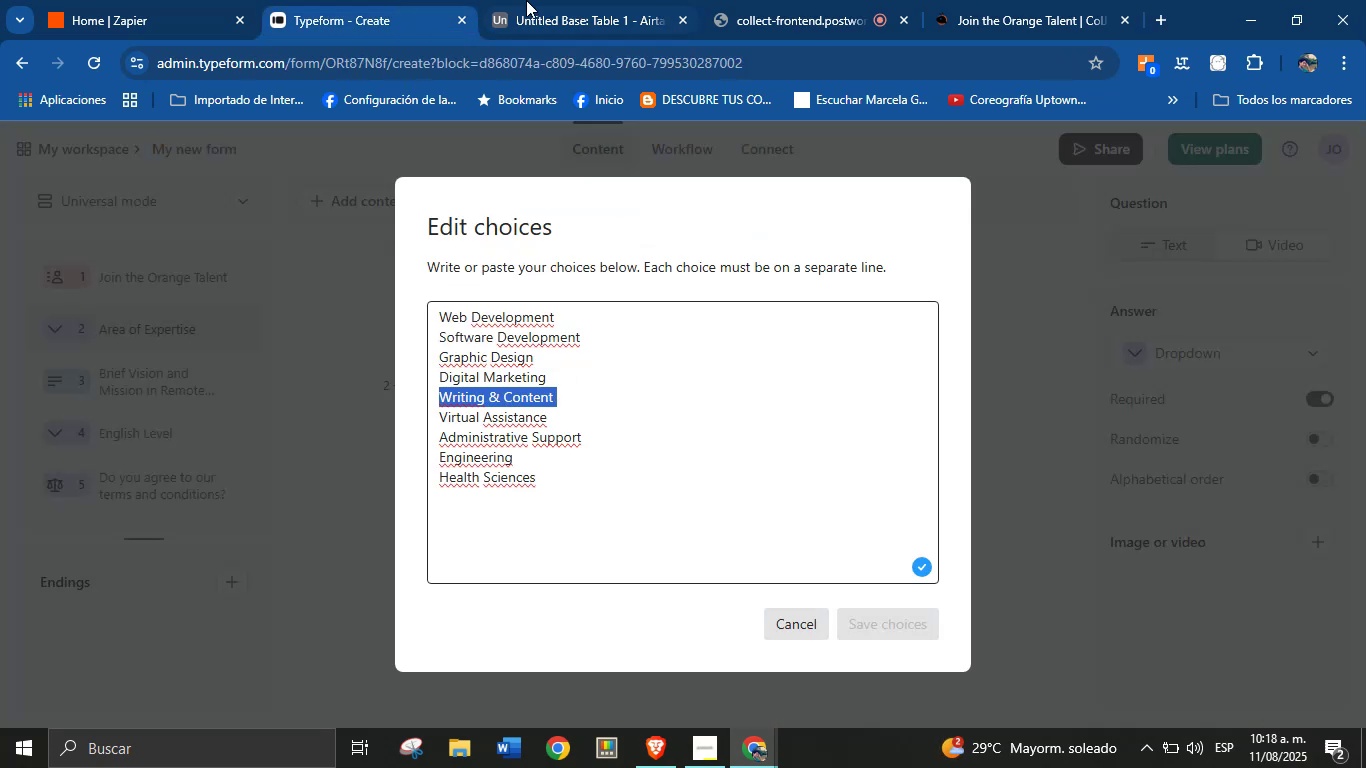 
left_click([558, 0])
 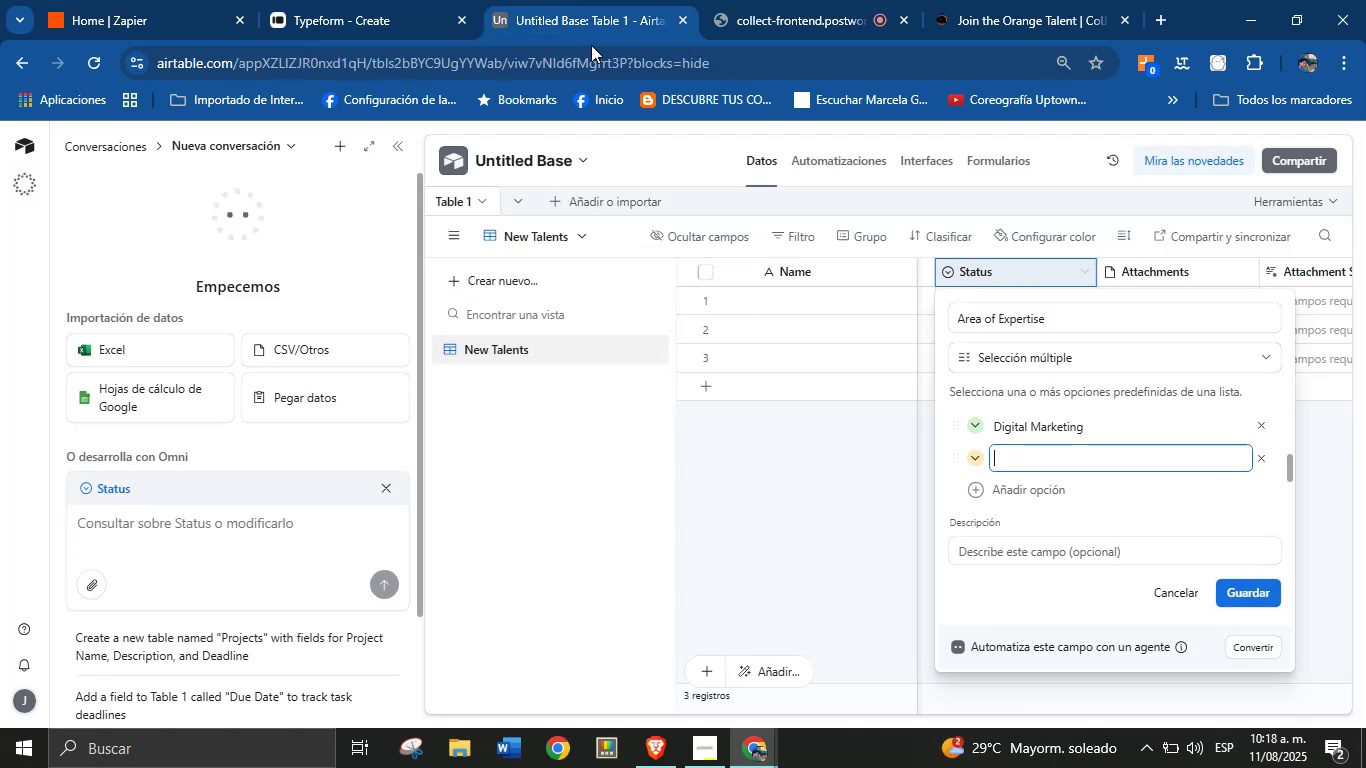 
key(Control+V)
 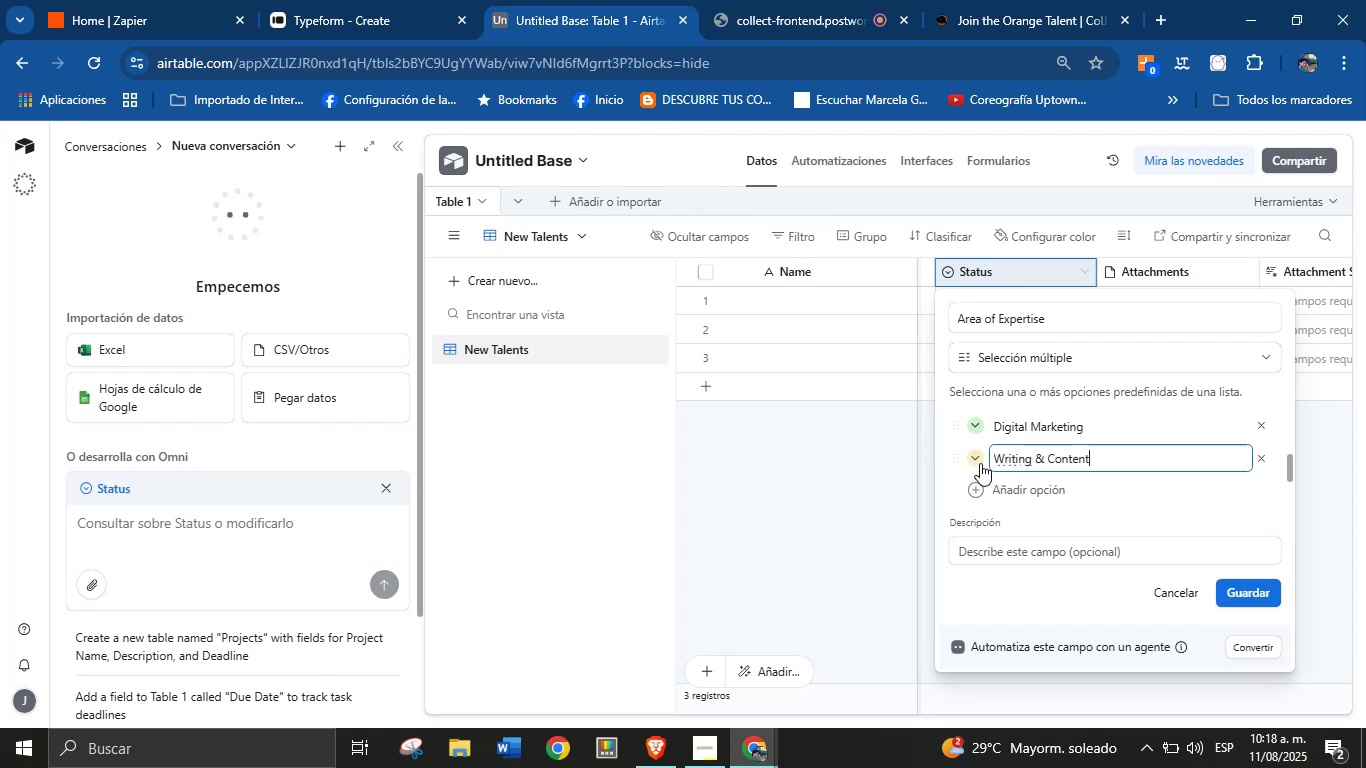 
left_click([980, 463])
 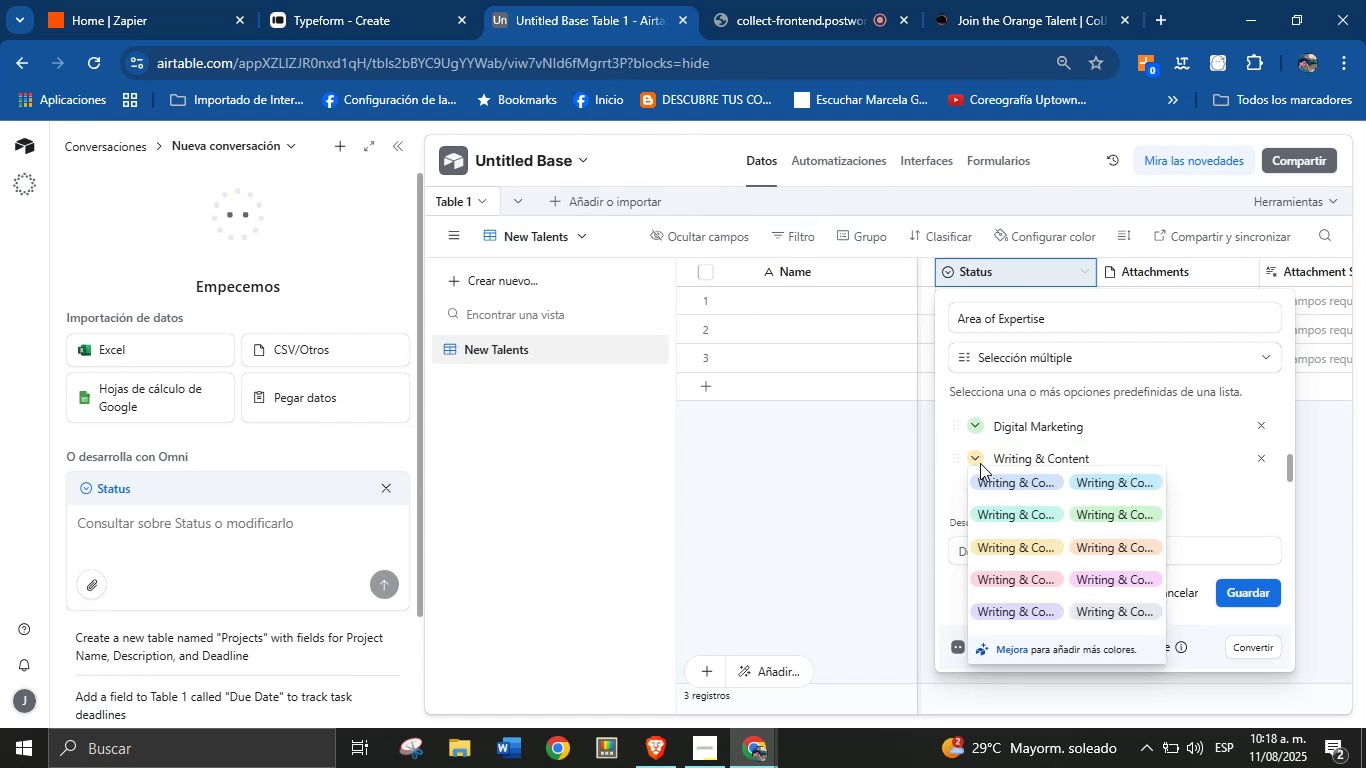 
left_click([980, 461])
 